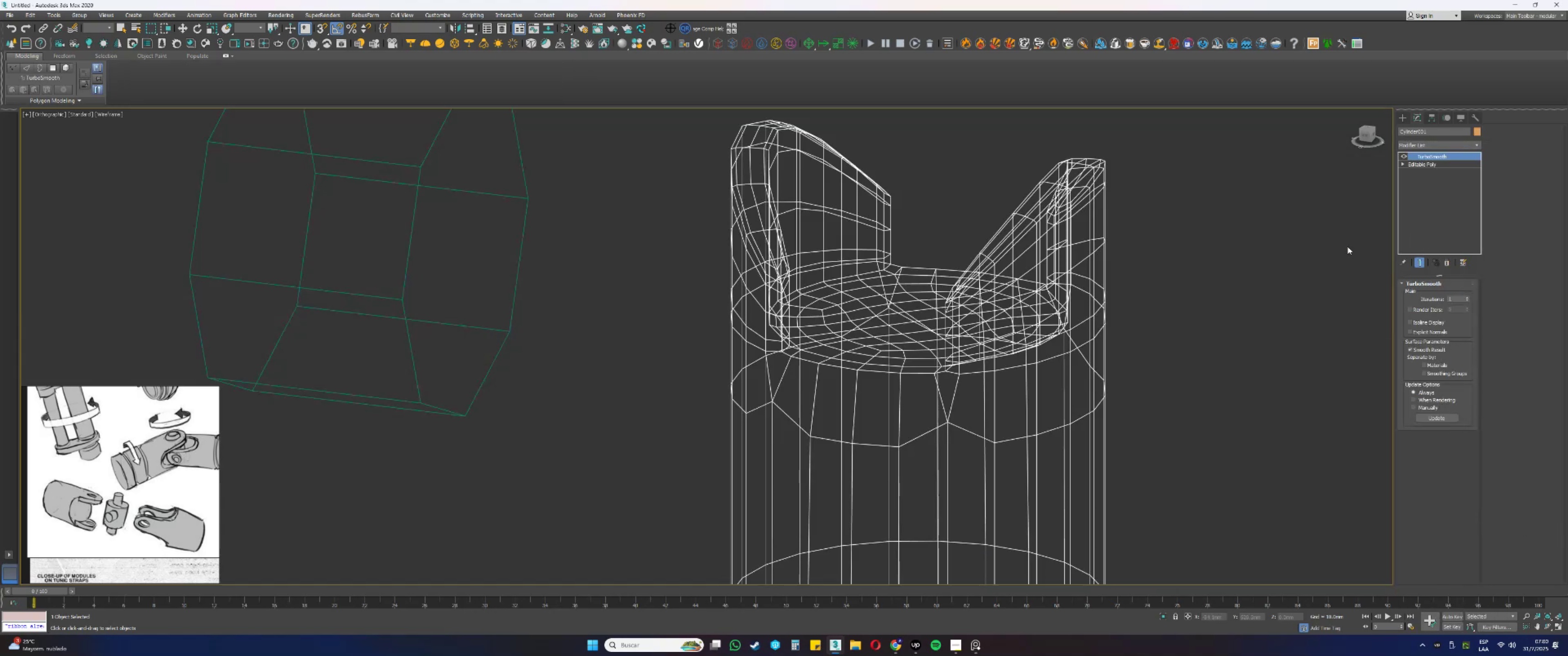 
key(F4)
 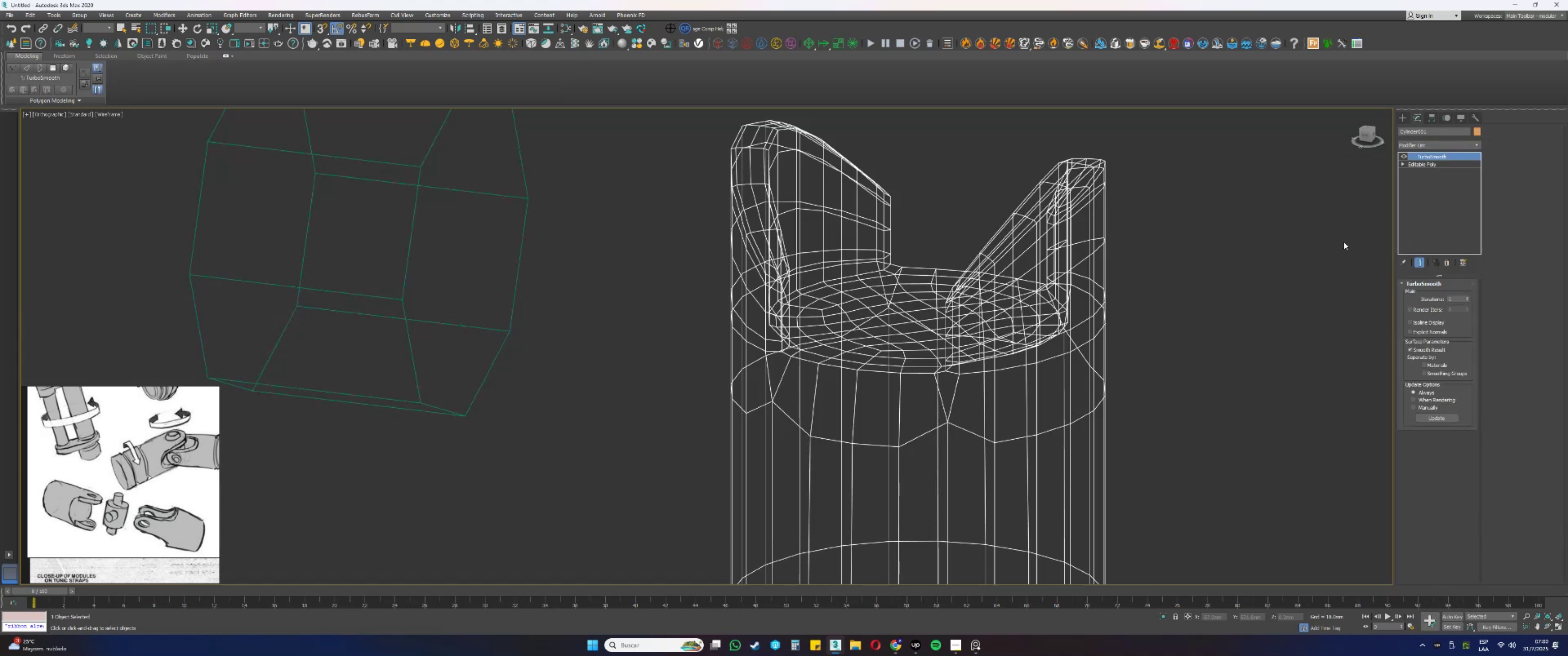 
key(F3)
 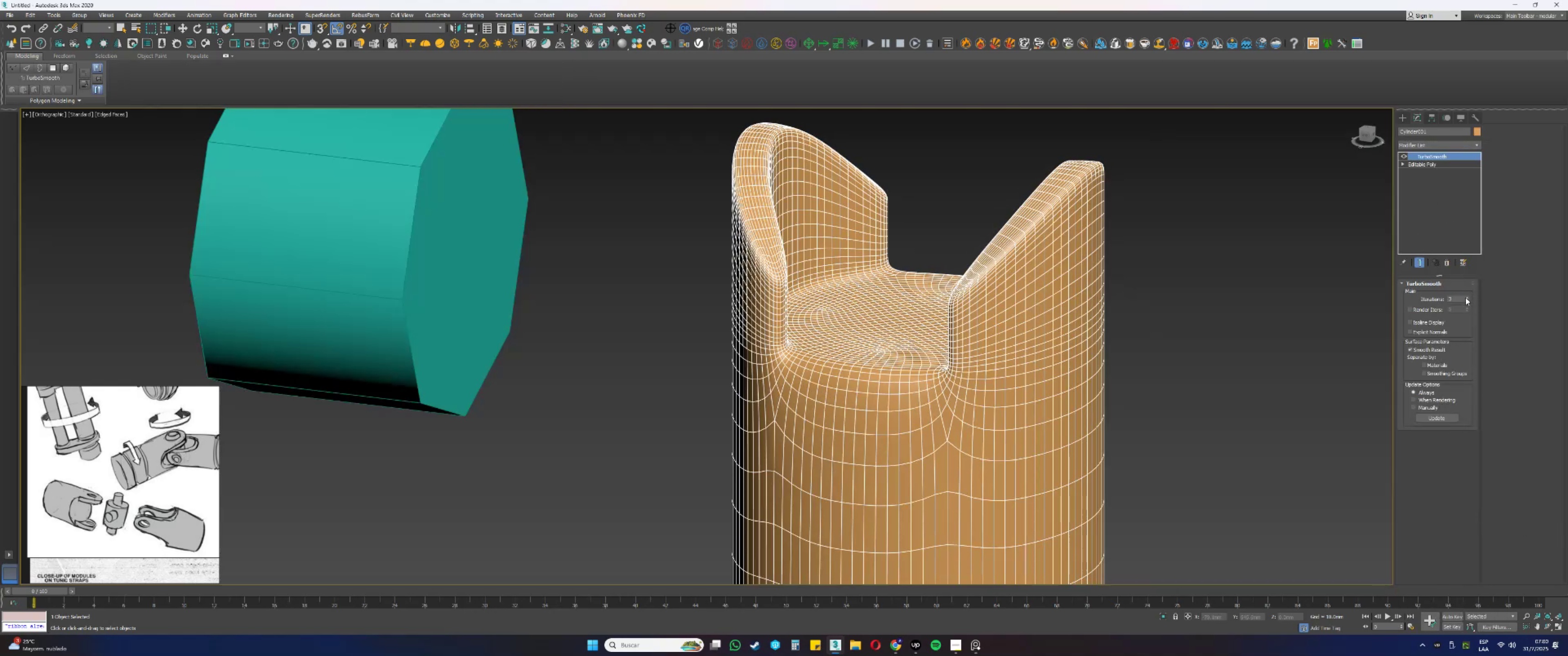 
right_click([1421, 156])
 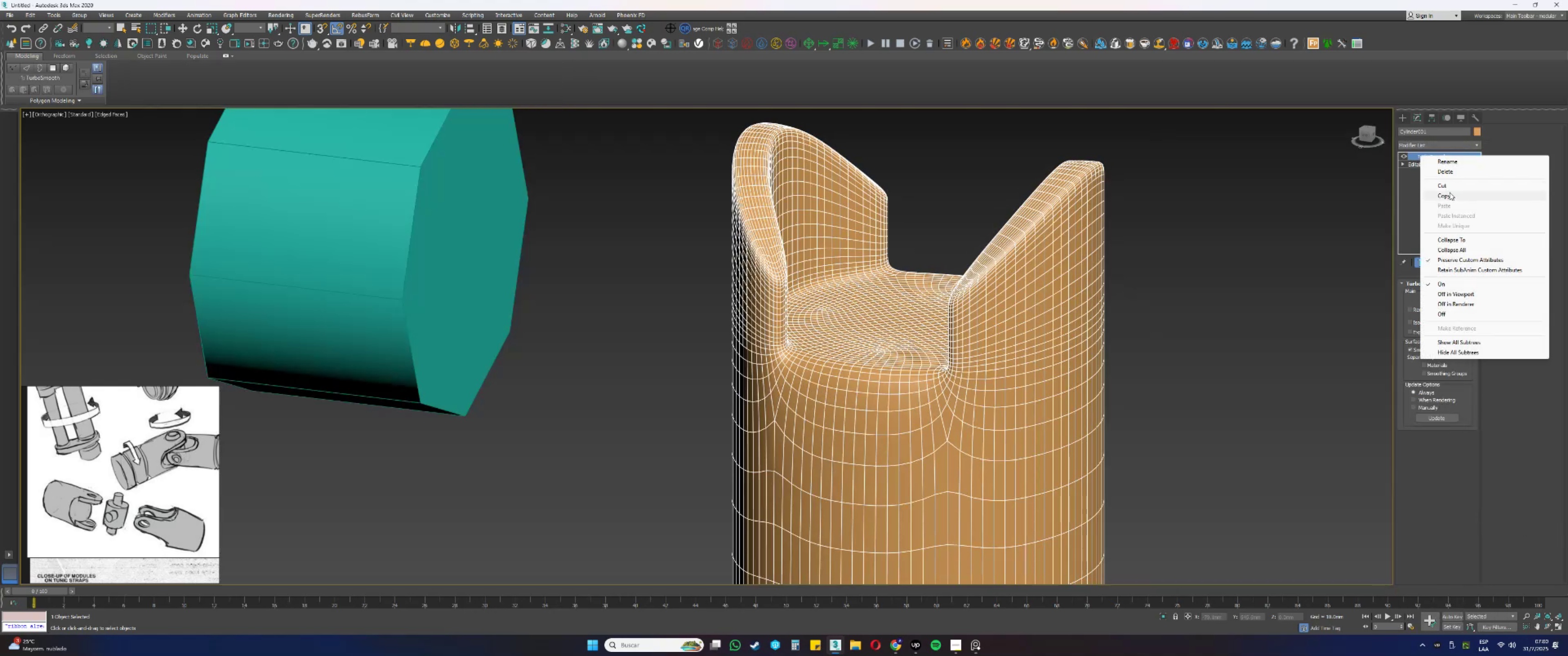 
left_click([1445, 184])
 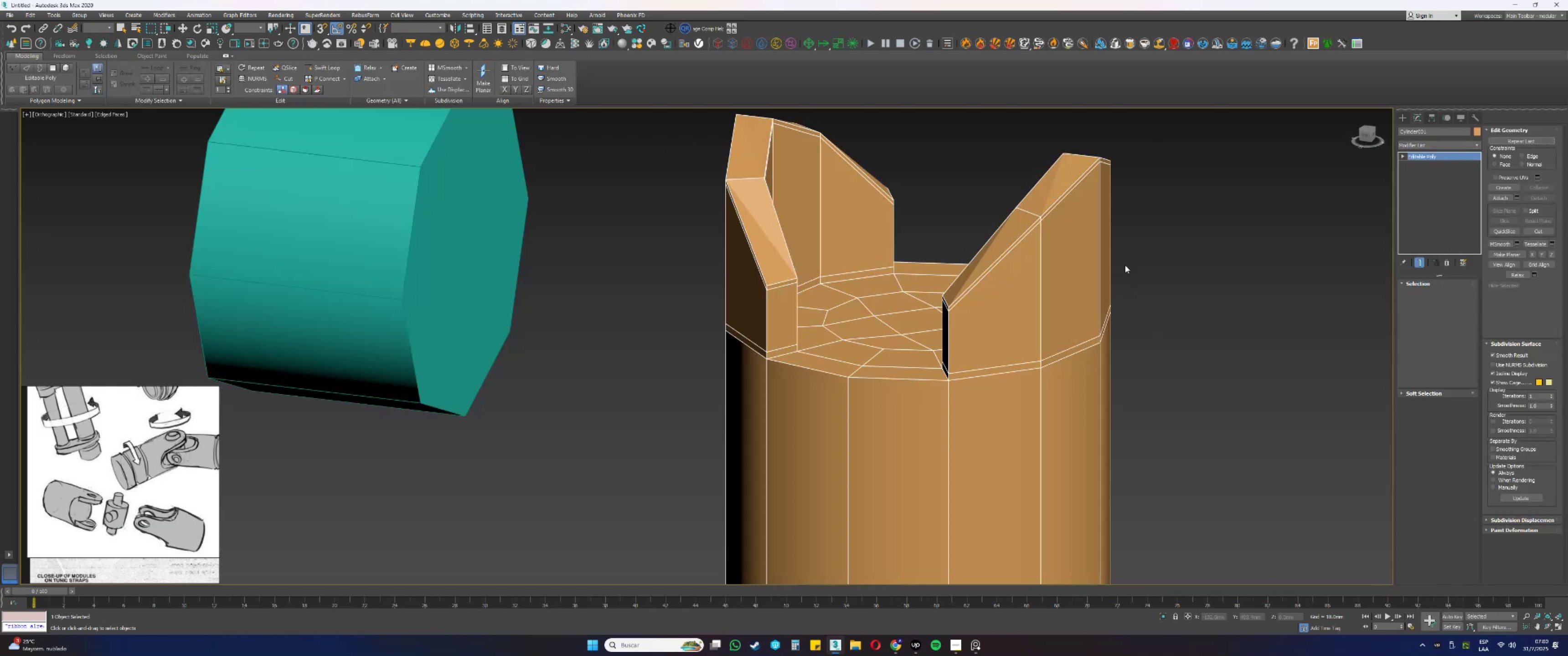 
scroll: coordinate [1052, 252], scroll_direction: down, amount: 3.0
 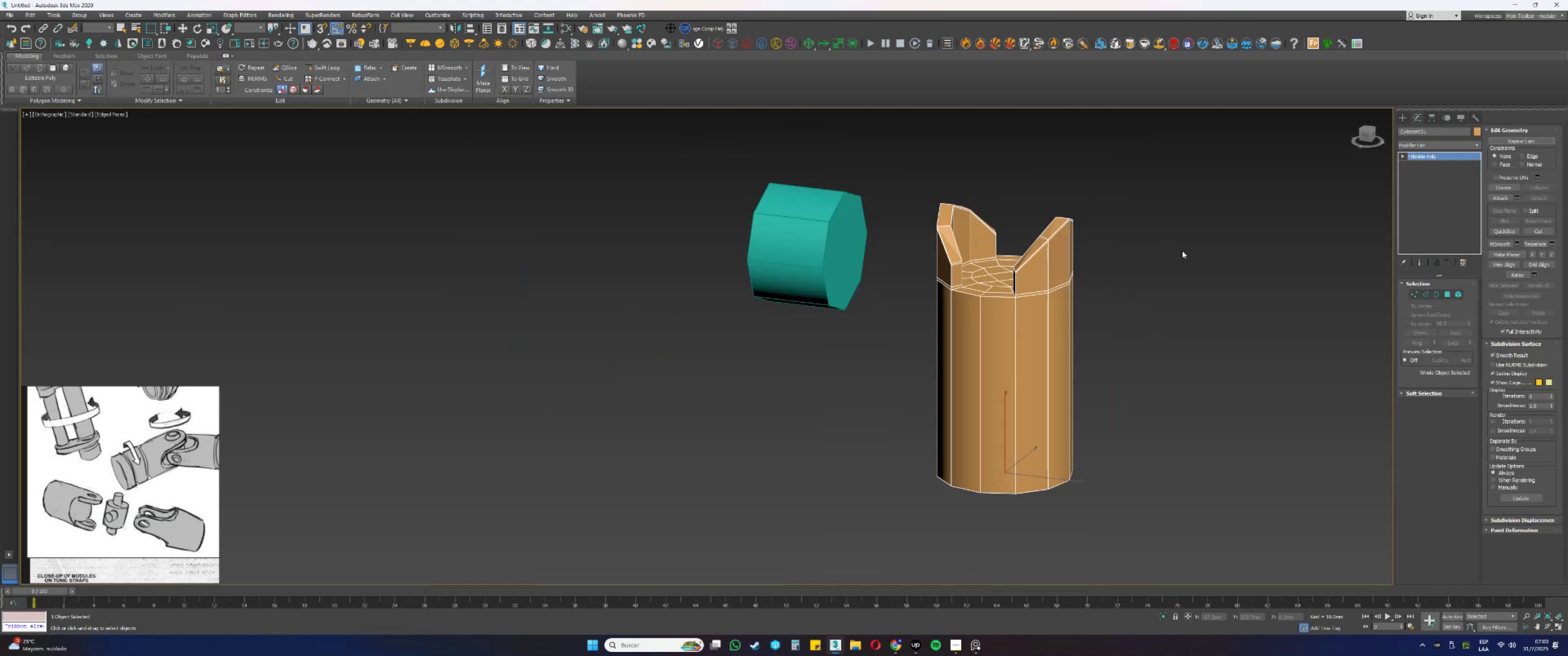 
hold_key(key=AltLeft, duration=0.3)
 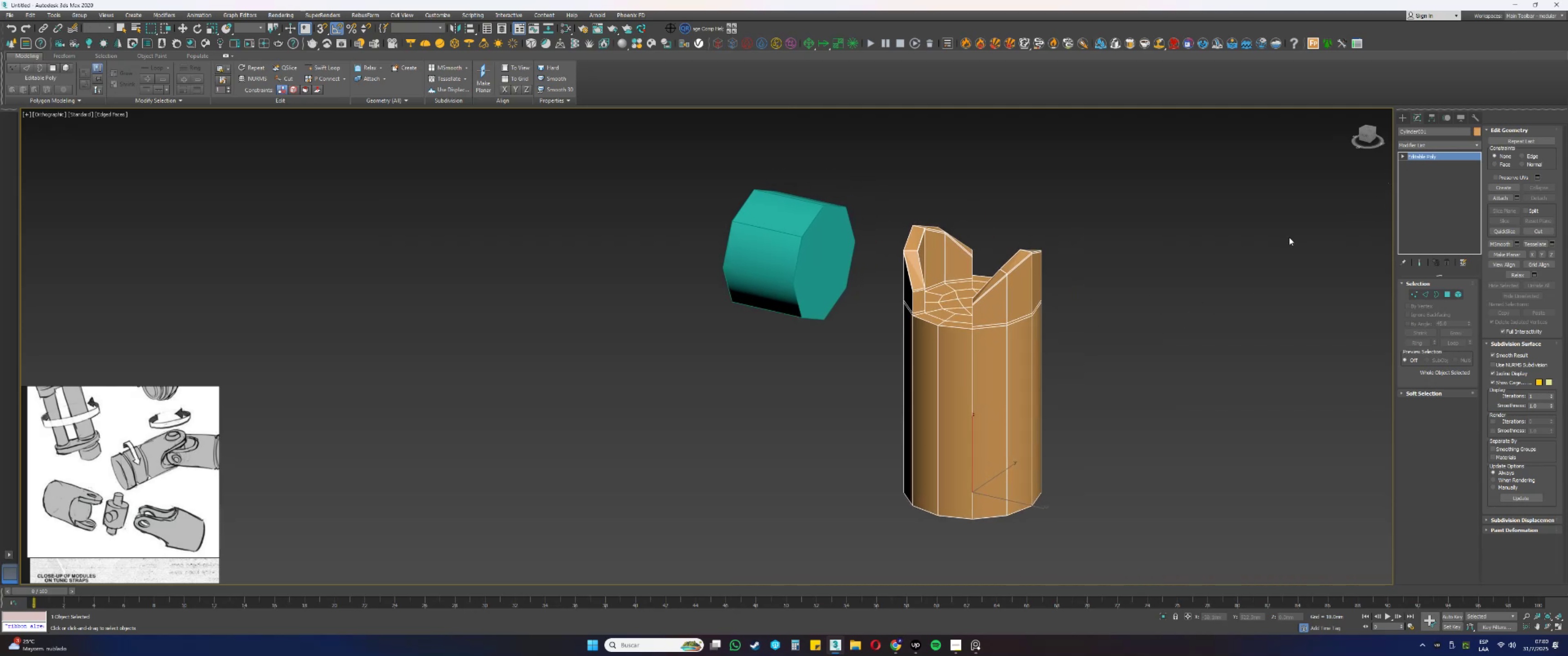 
left_click([1404, 120])
 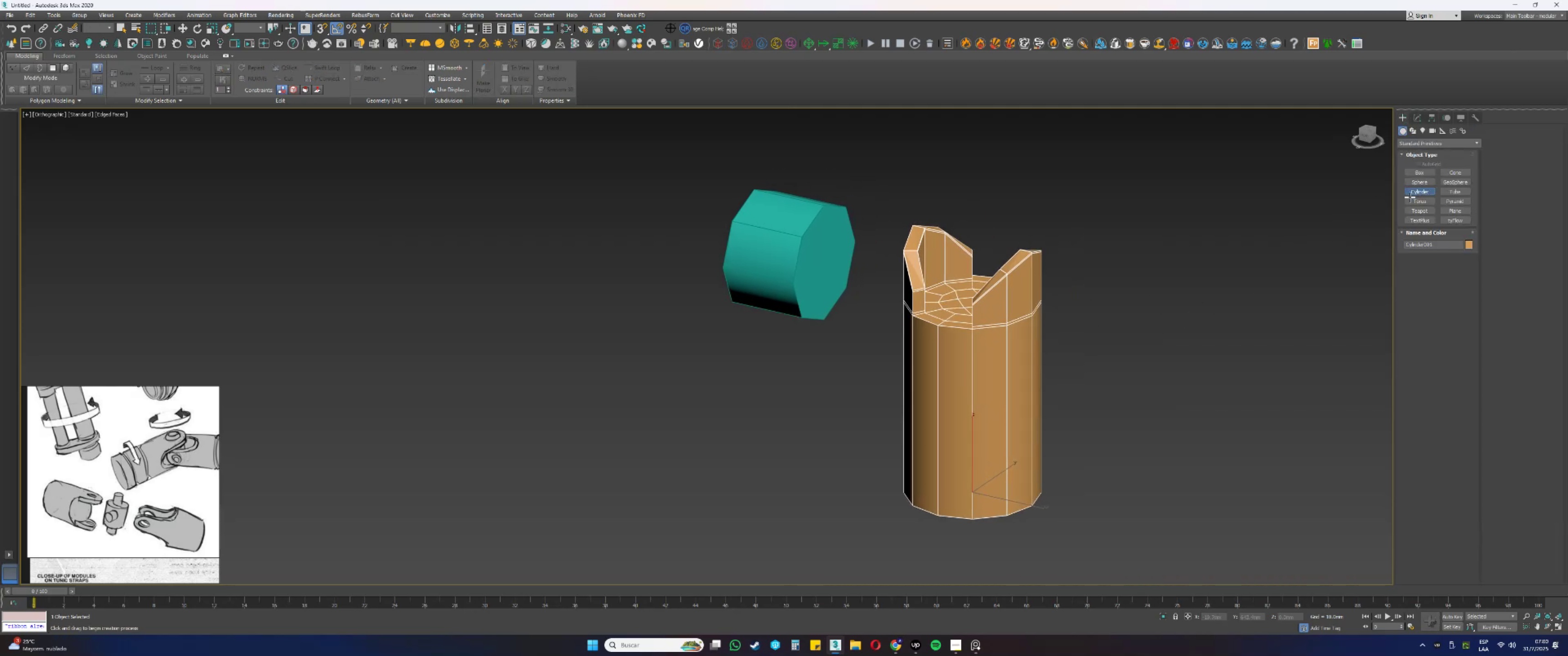 
left_click_drag(start_coordinate=[1080, 492], to_coordinate=[1113, 537])
 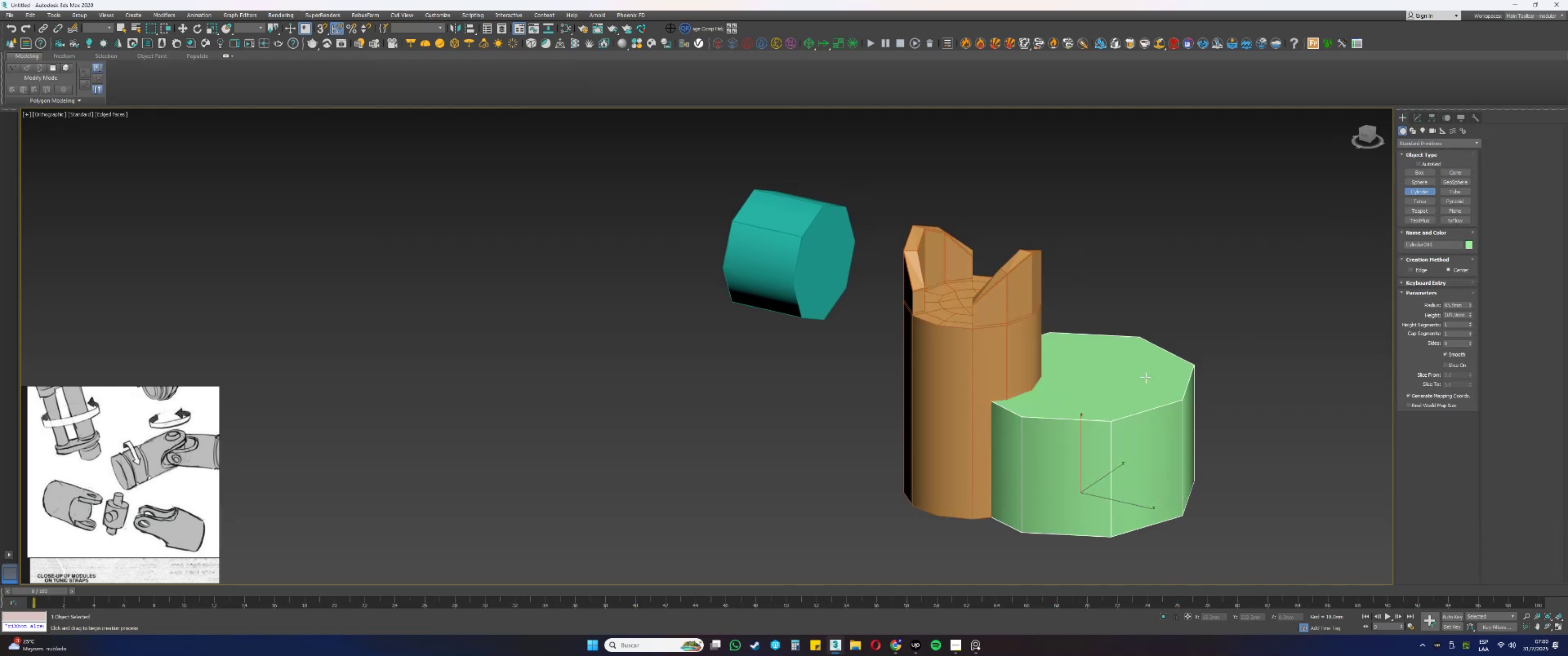 
left_click([1161, 308])
 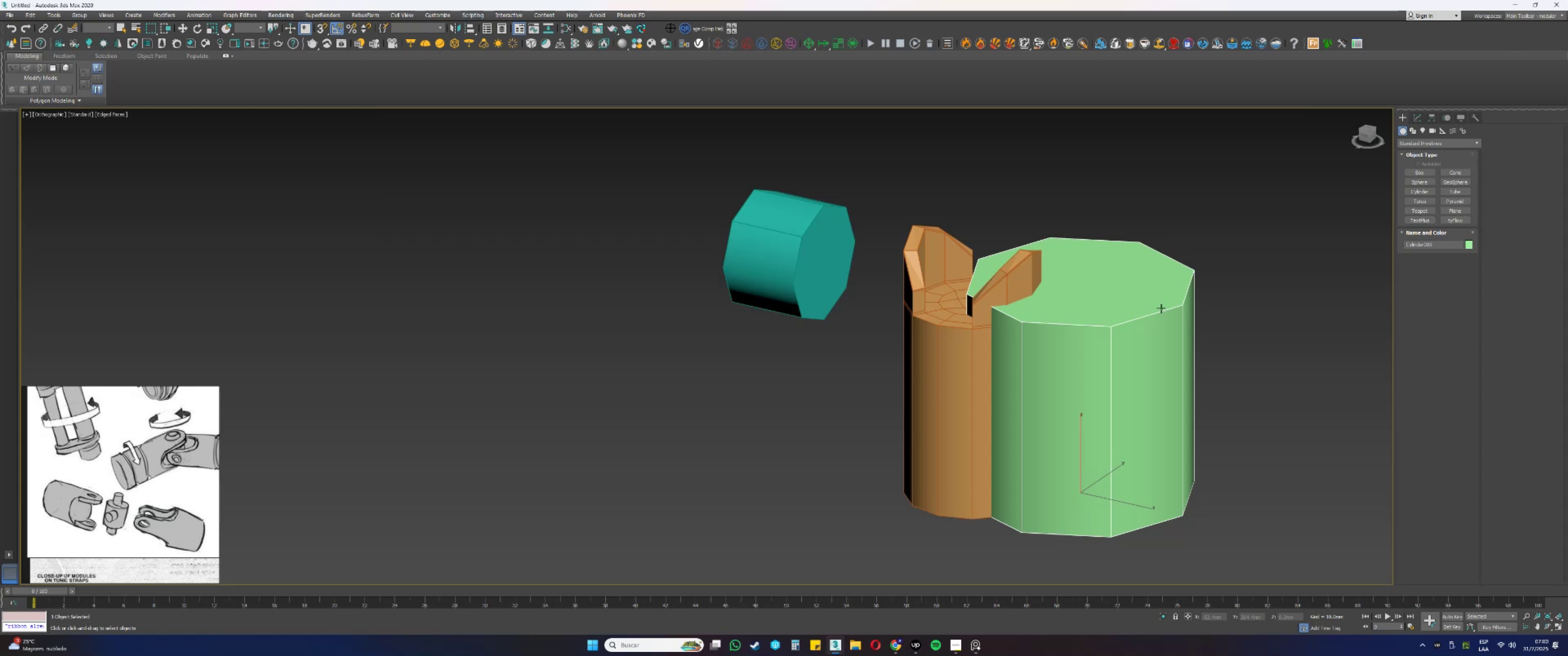 
wait(12.15)
 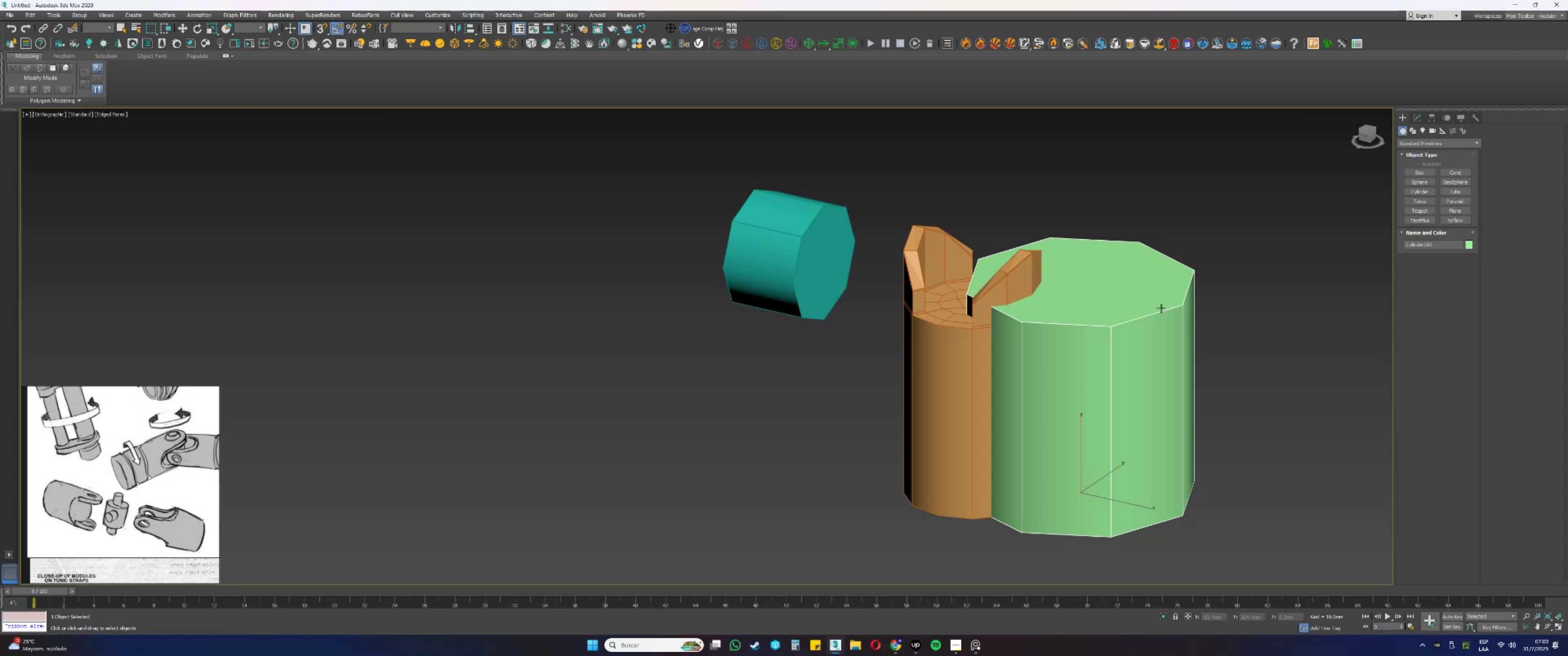 
key(Escape)
 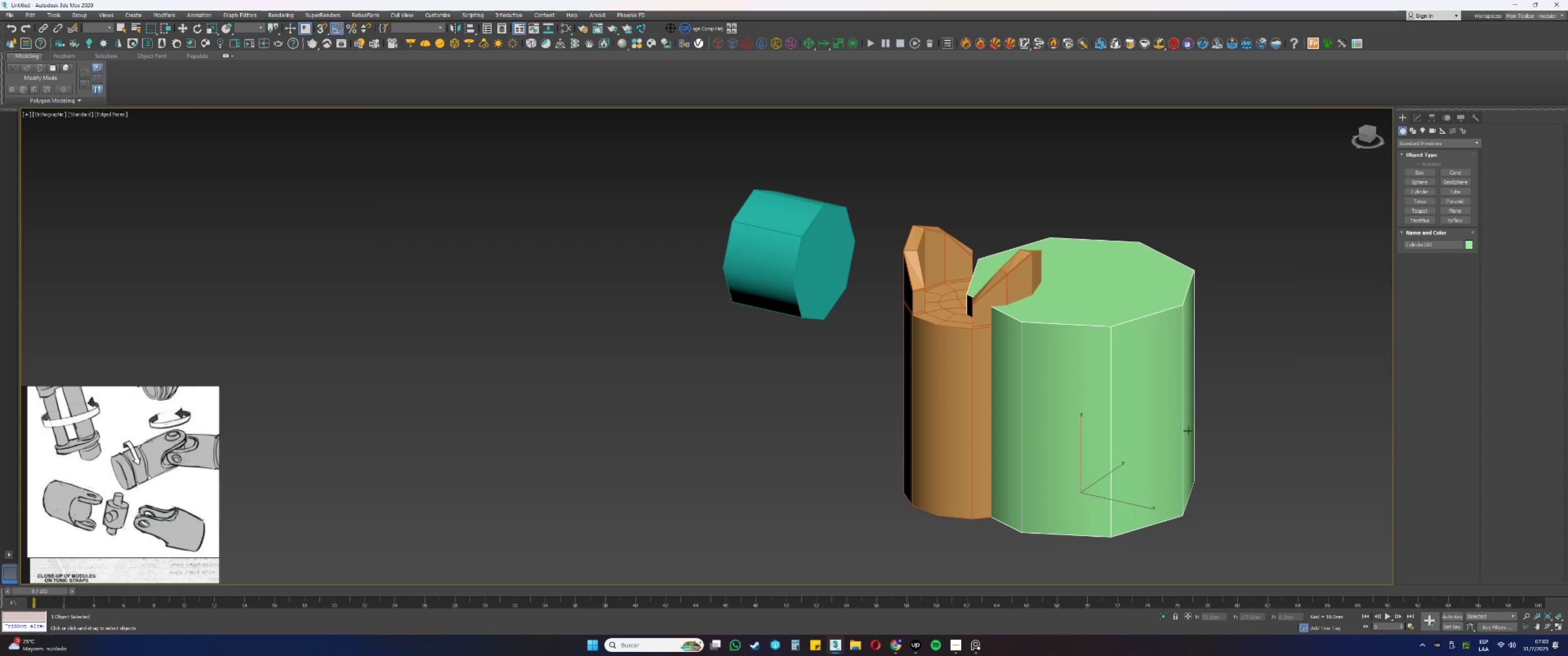 
key(W)
 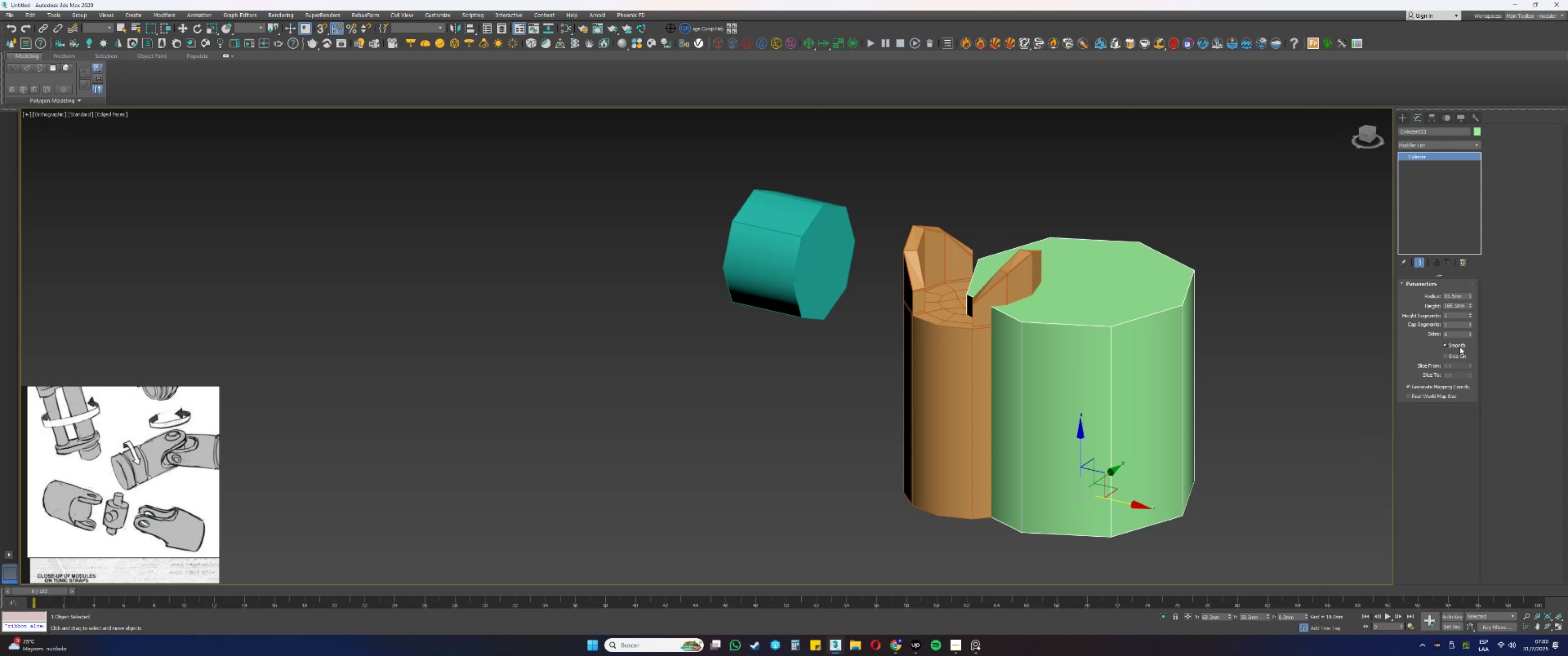 
double_click([1460, 307])
 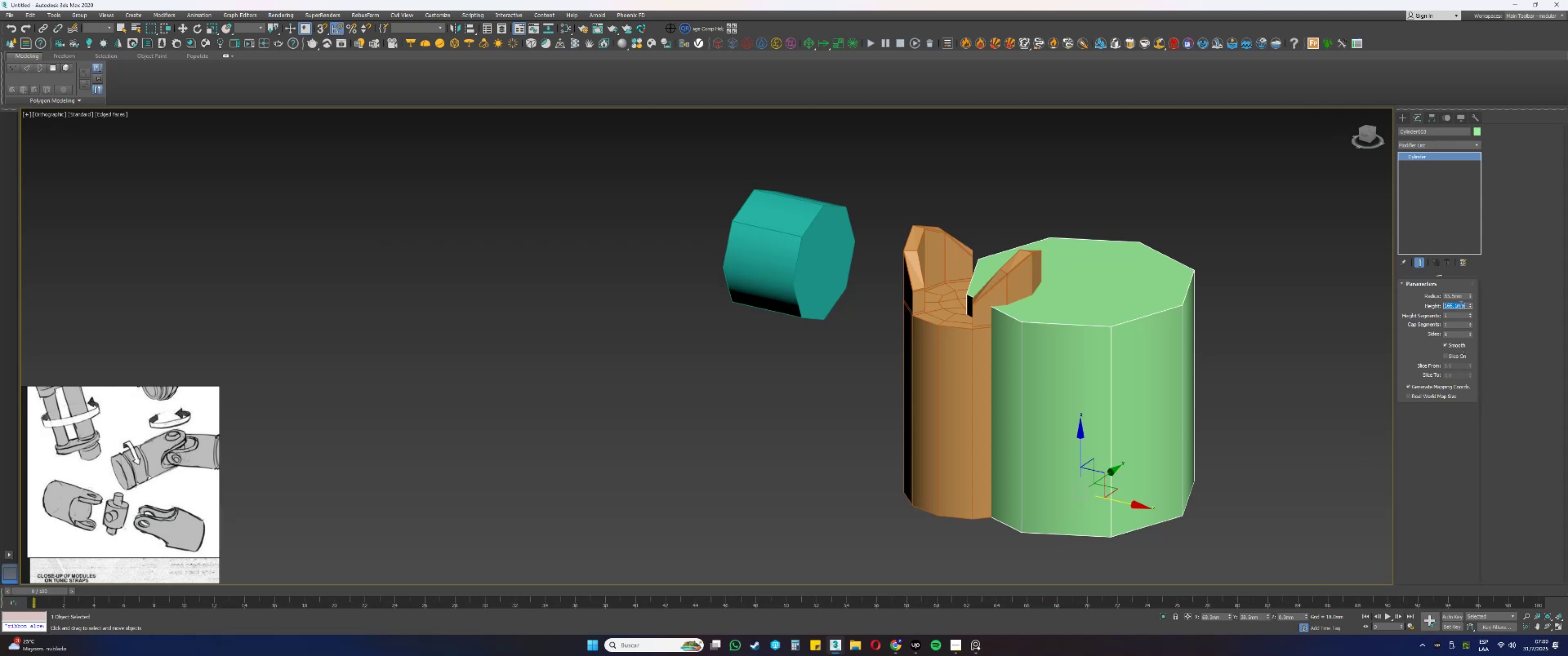 
double_click([1459, 292])
 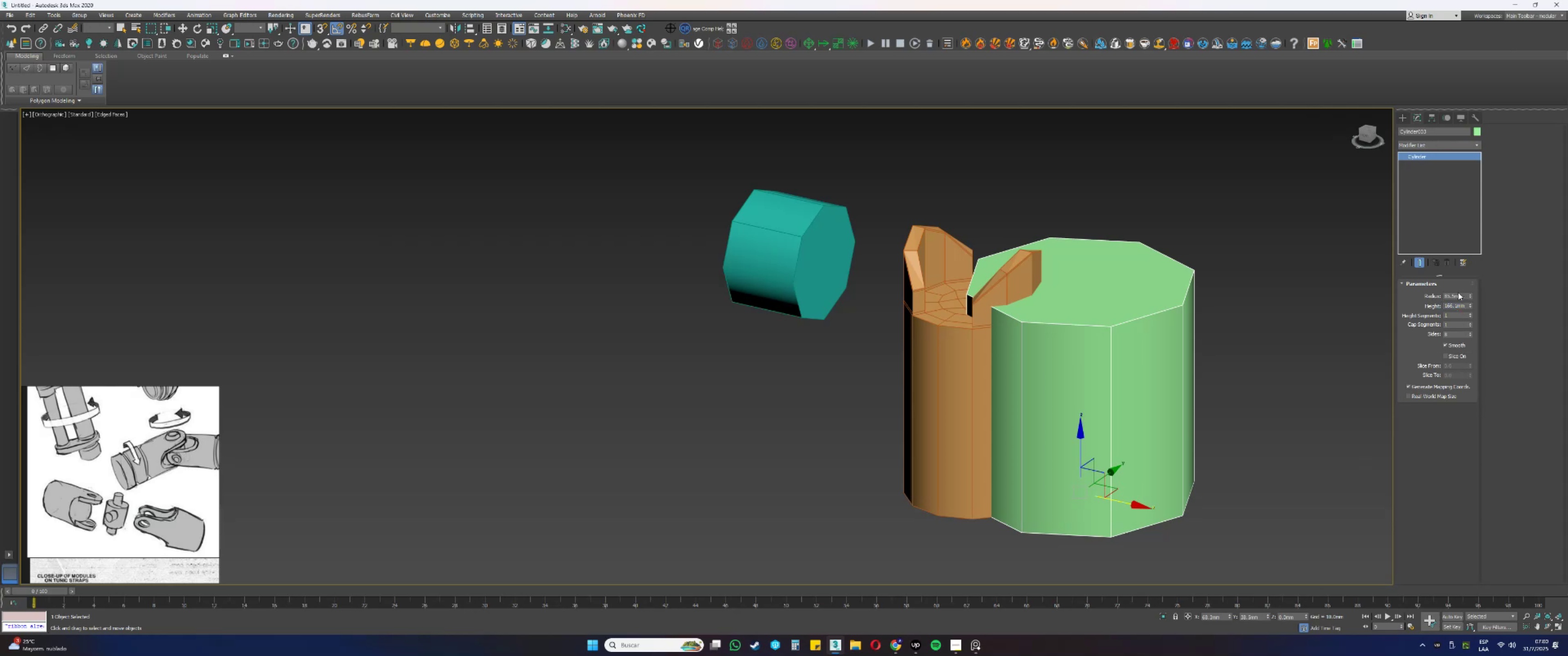 
triple_click([1455, 296])
 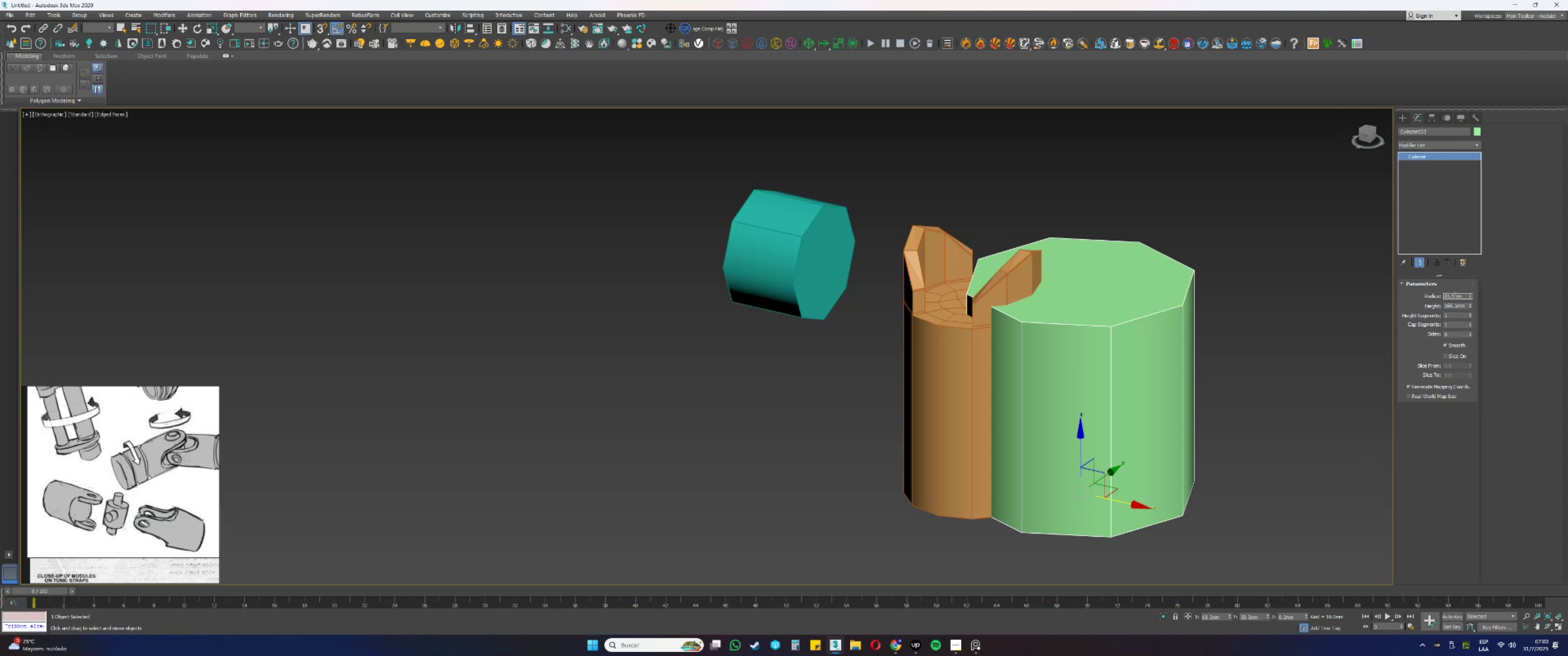 
triple_click([1455, 296])
 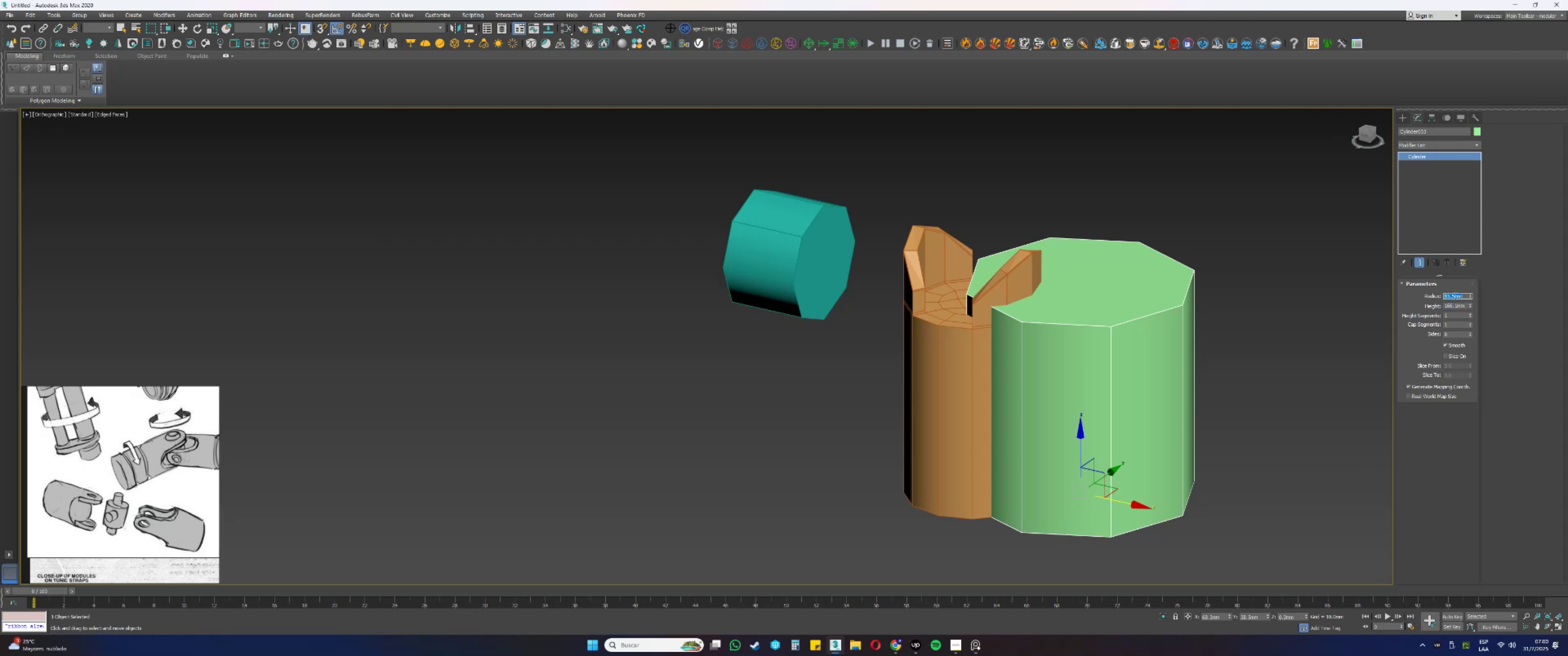 
key(Numpad5)
 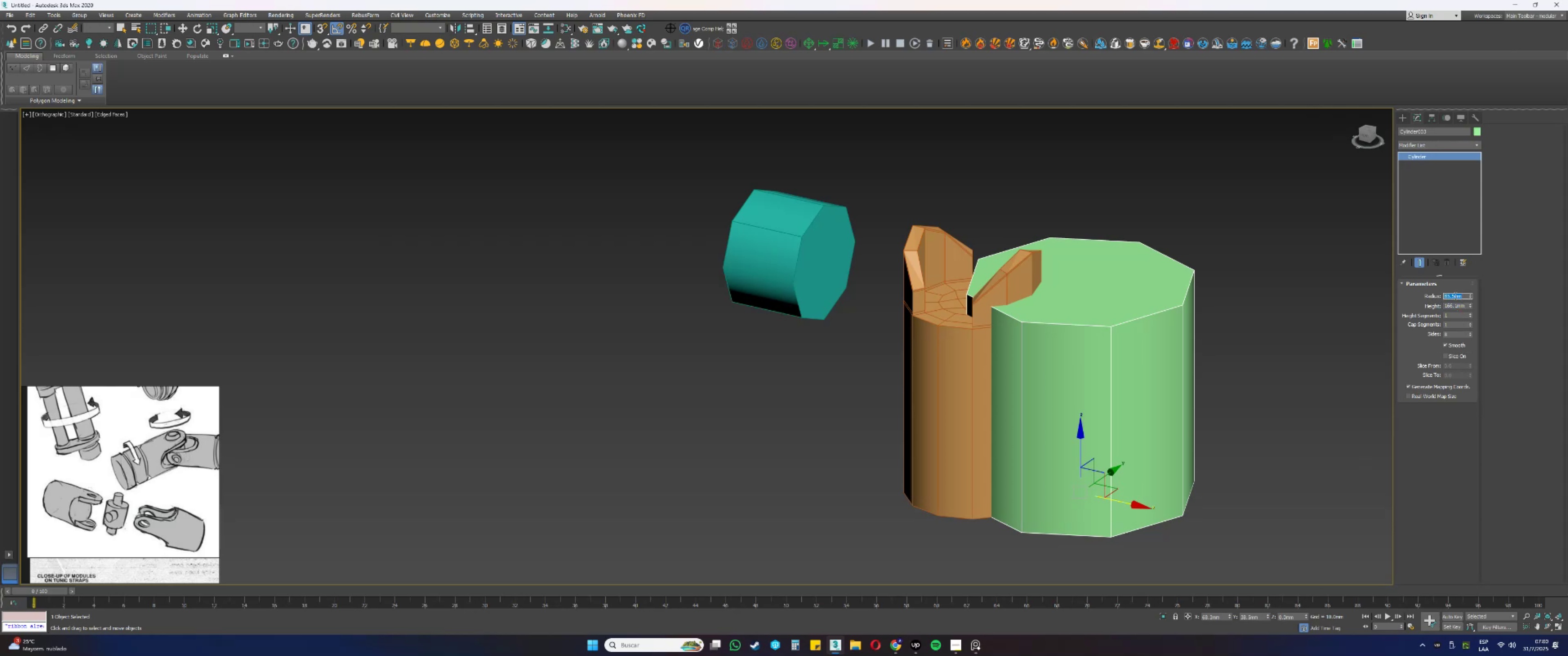 
key(Numpad0)
 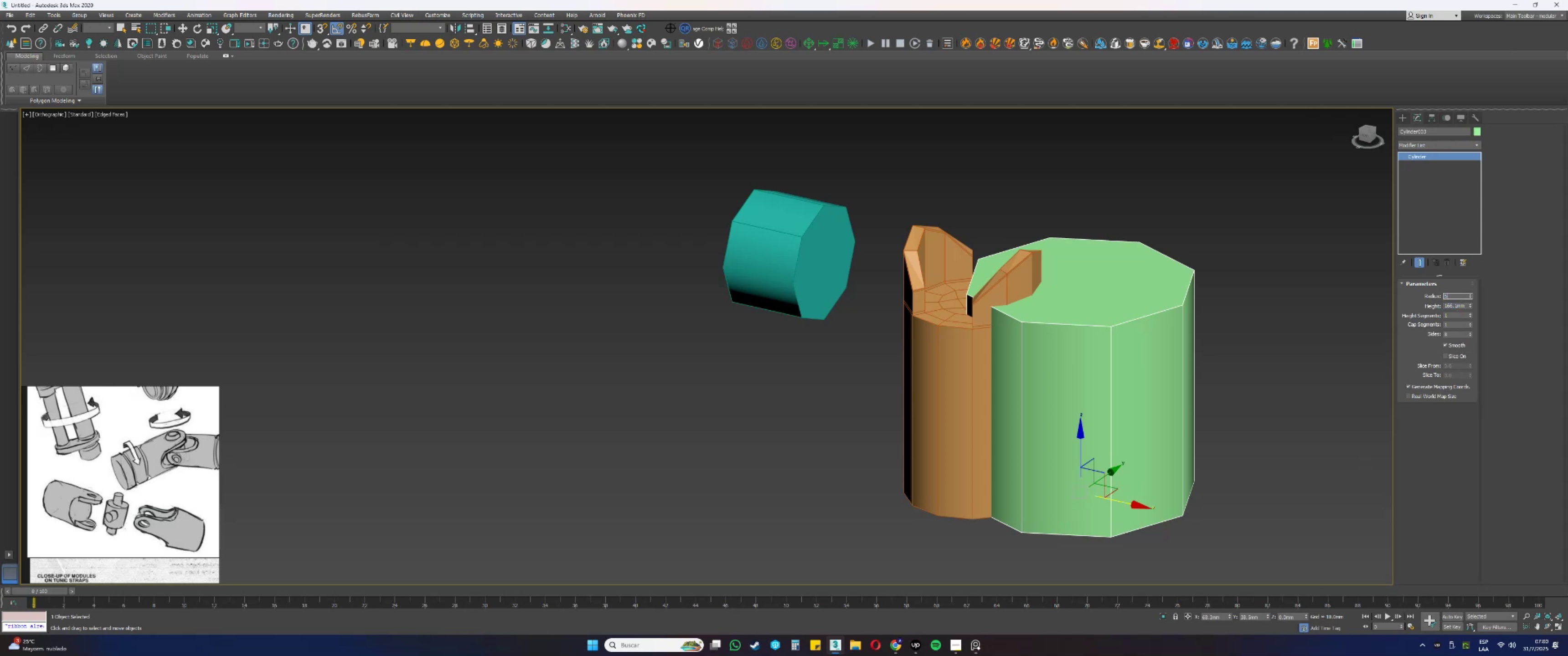 
key(Tab)
 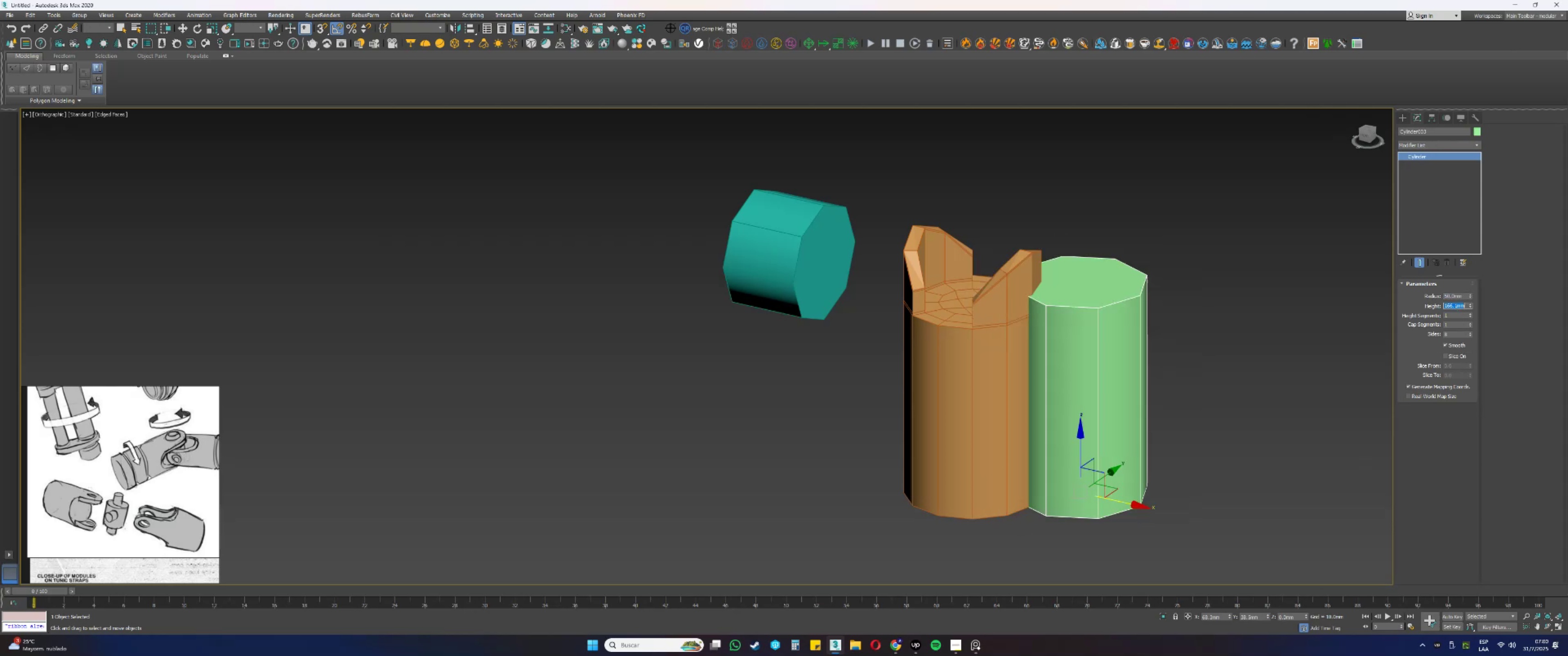 
key(Numpad1)
 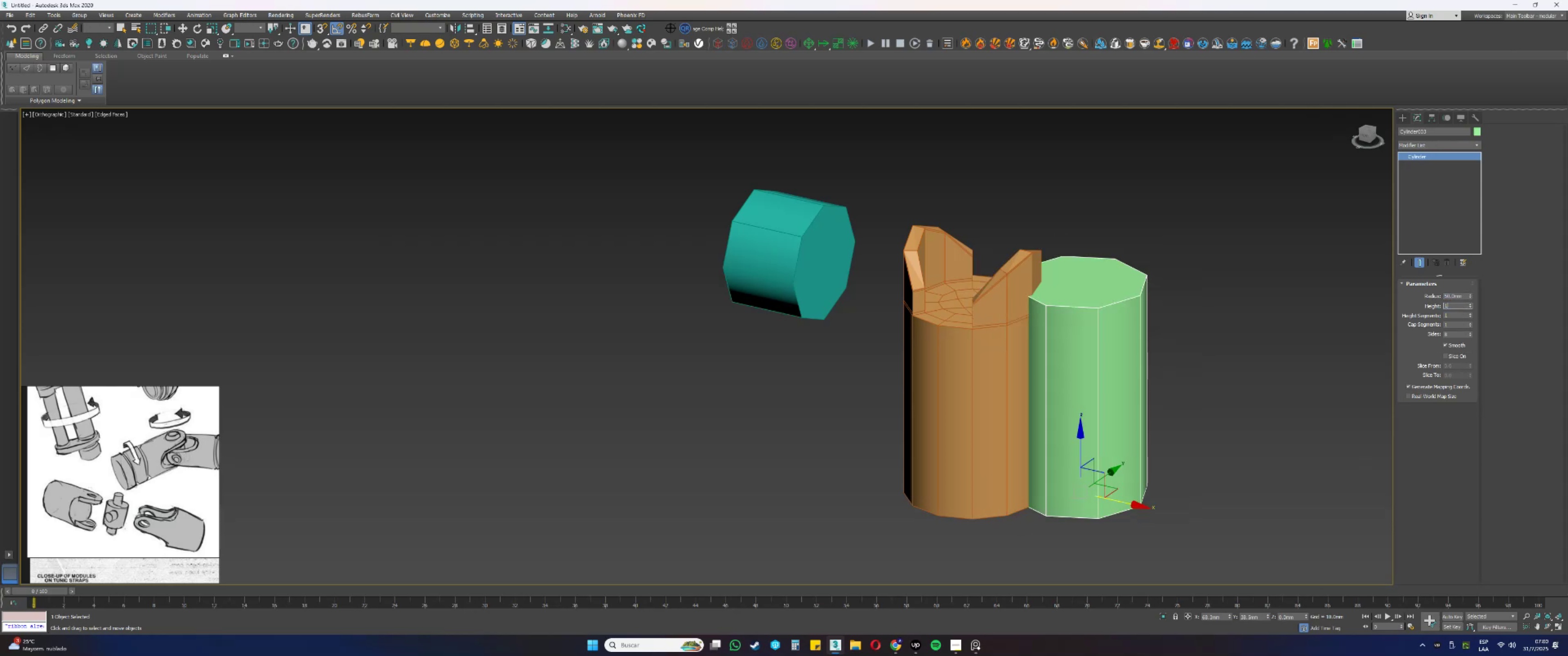 
key(Numpad5)
 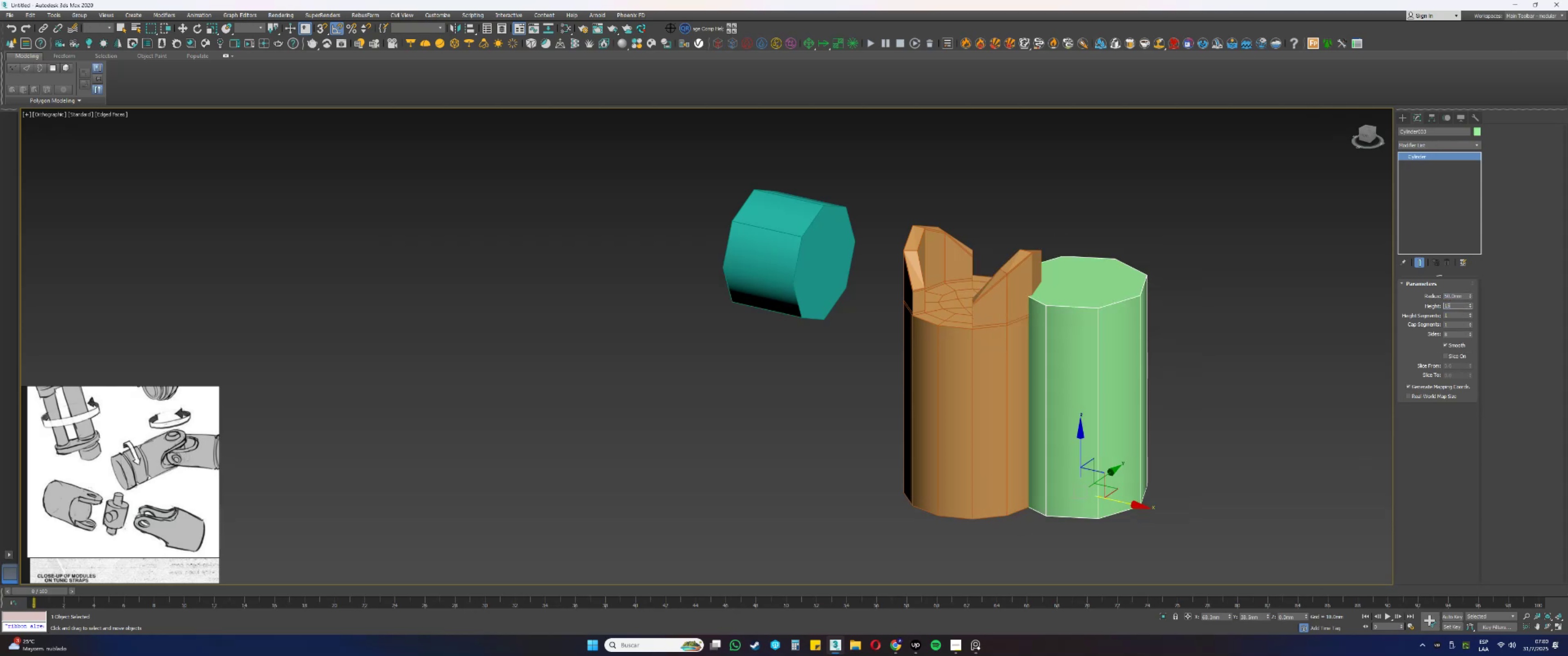 
key(Numpad0)
 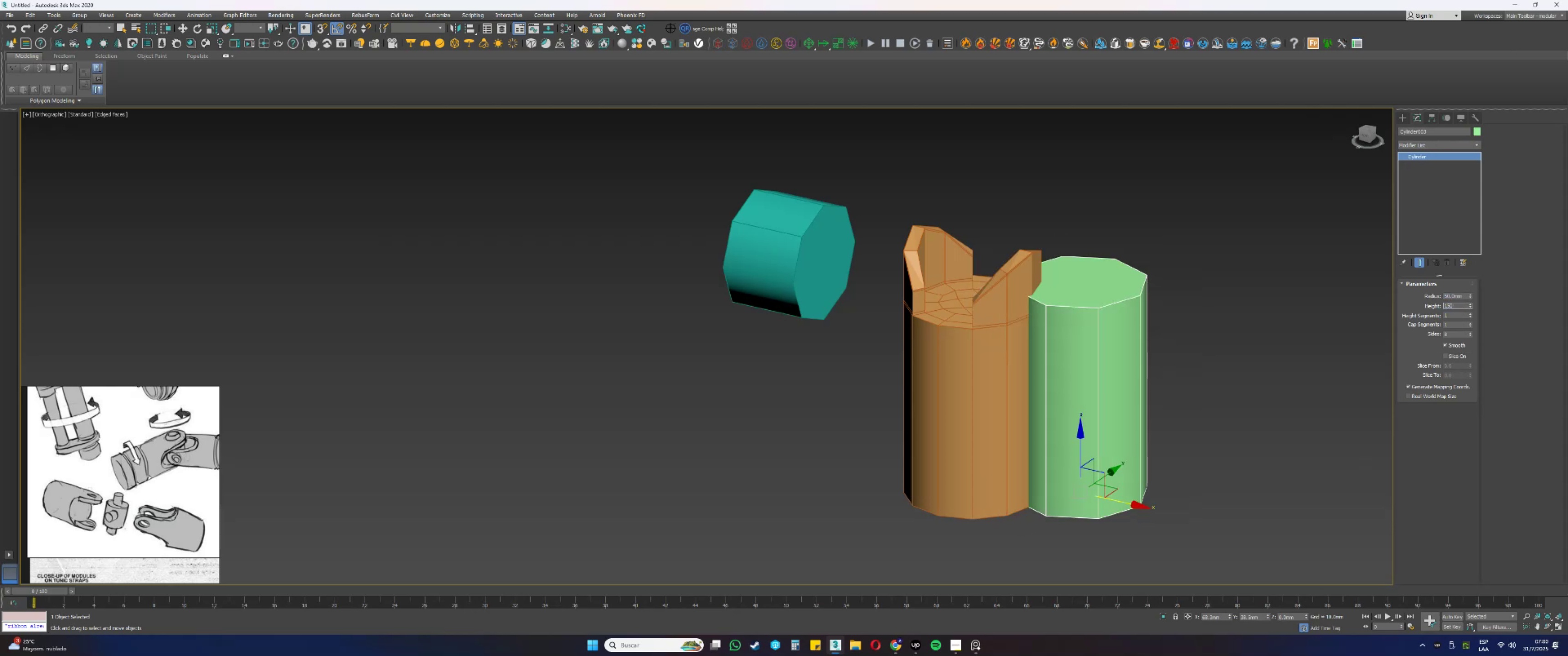 
key(NumpadEnter)
 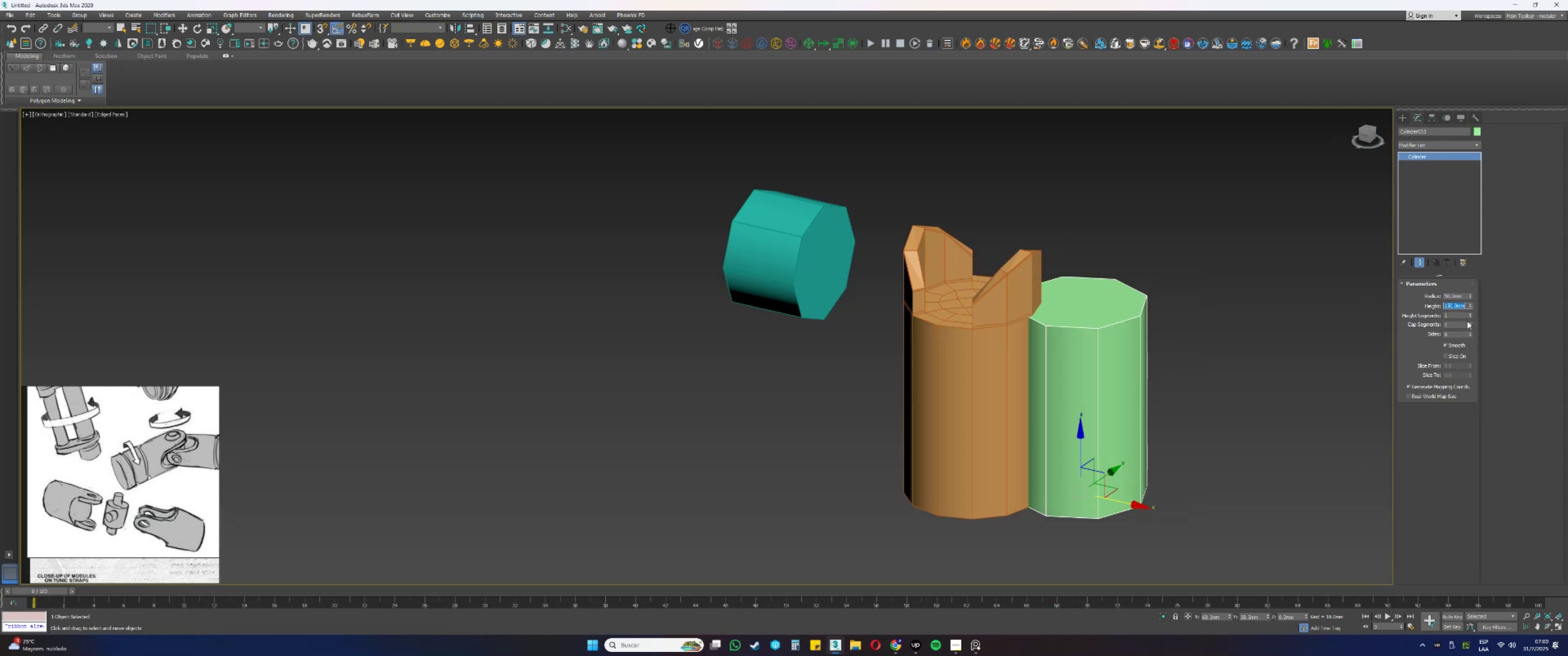 
left_click_drag(start_coordinate=[1459, 334], to_coordinate=[1413, 333])
 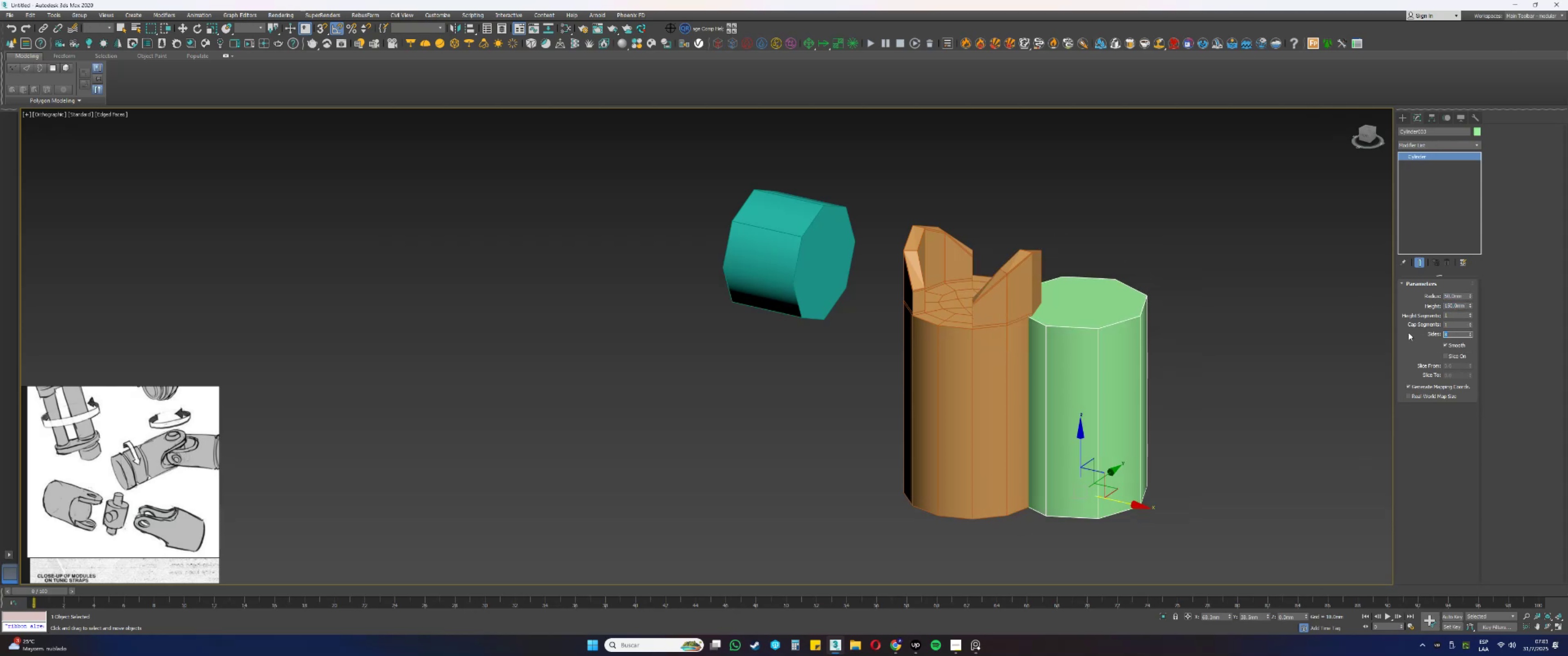 
key(Numpad2)
 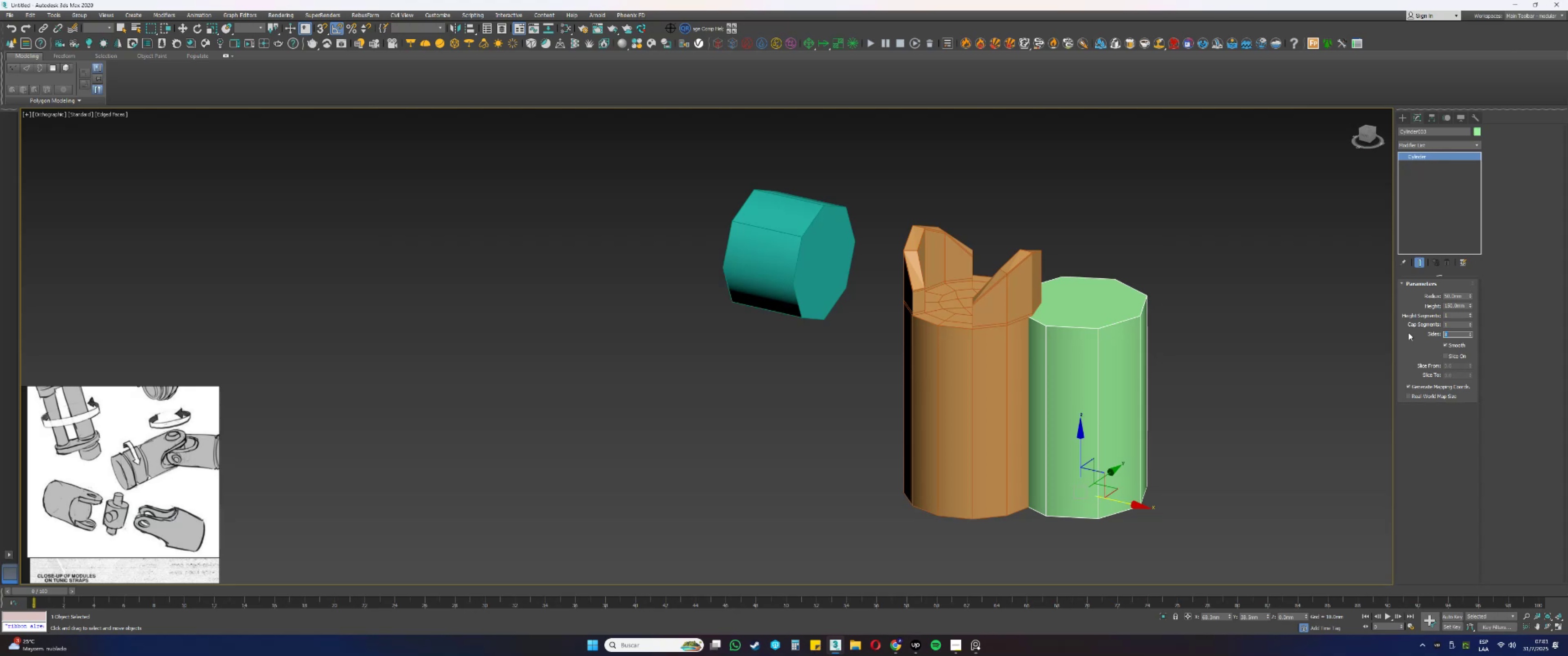 
key(Numpad4)
 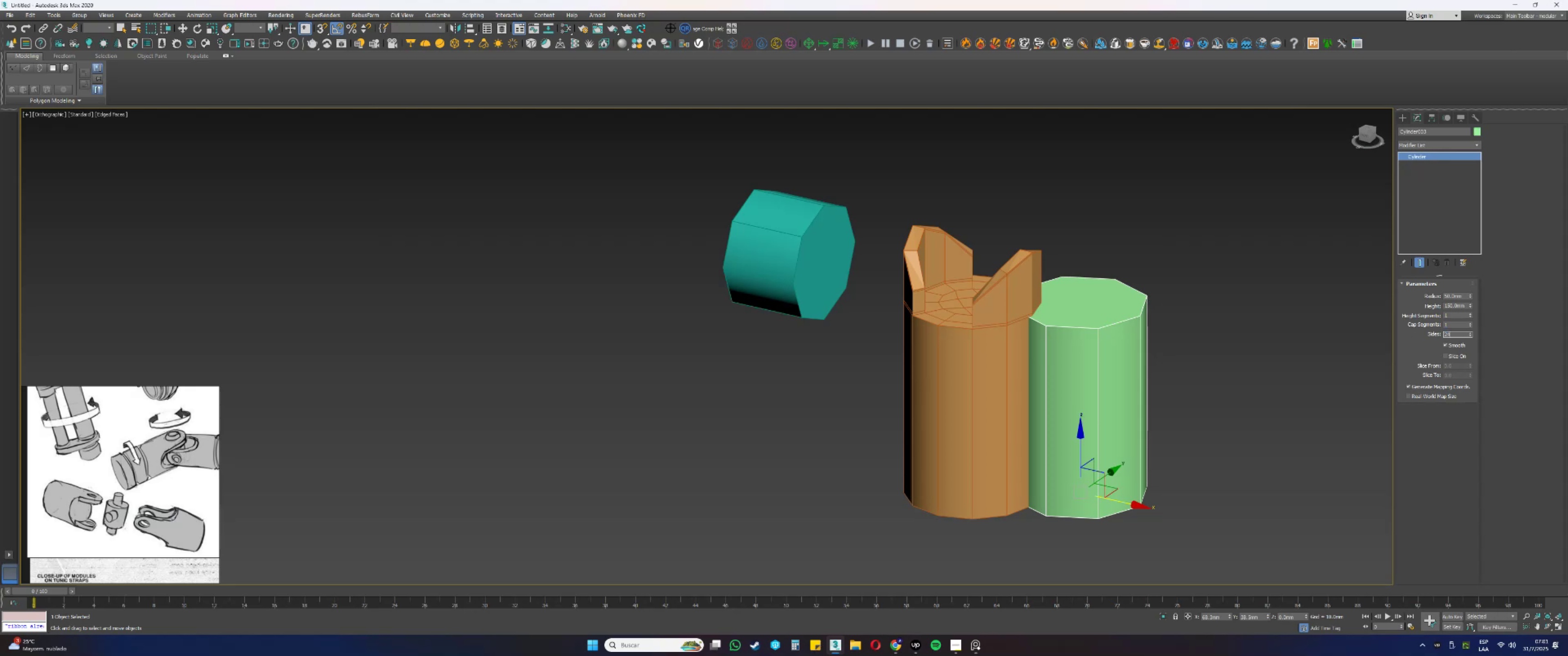 
key(NumpadEnter)
 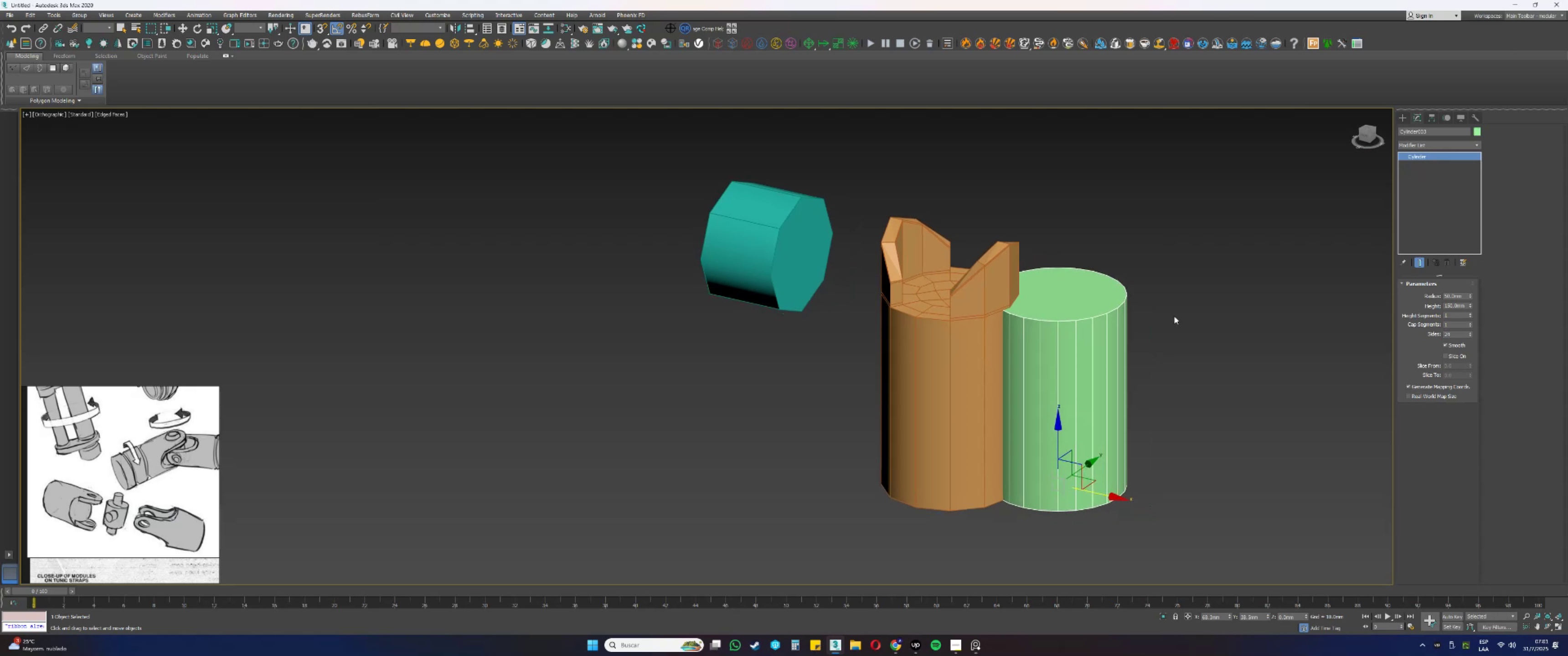 
key(W)
 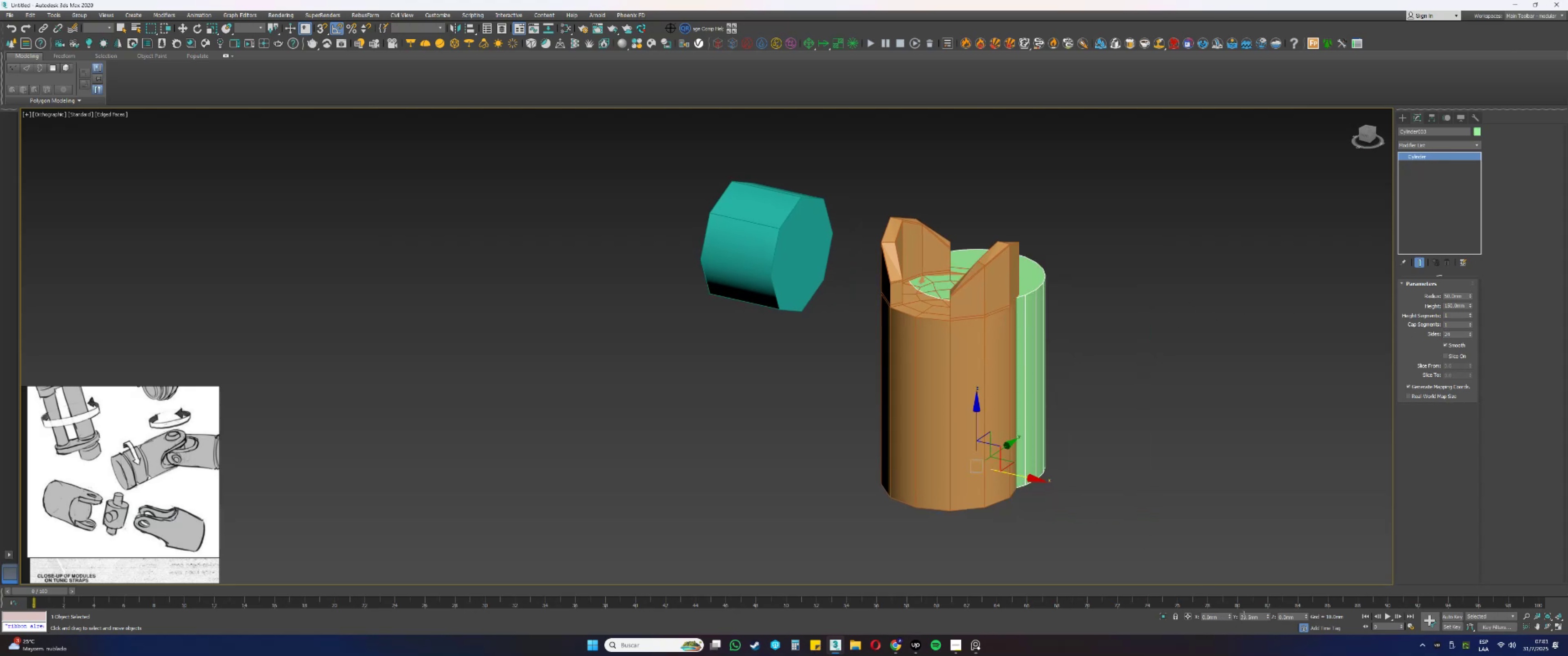 
right_click([1268, 615])
 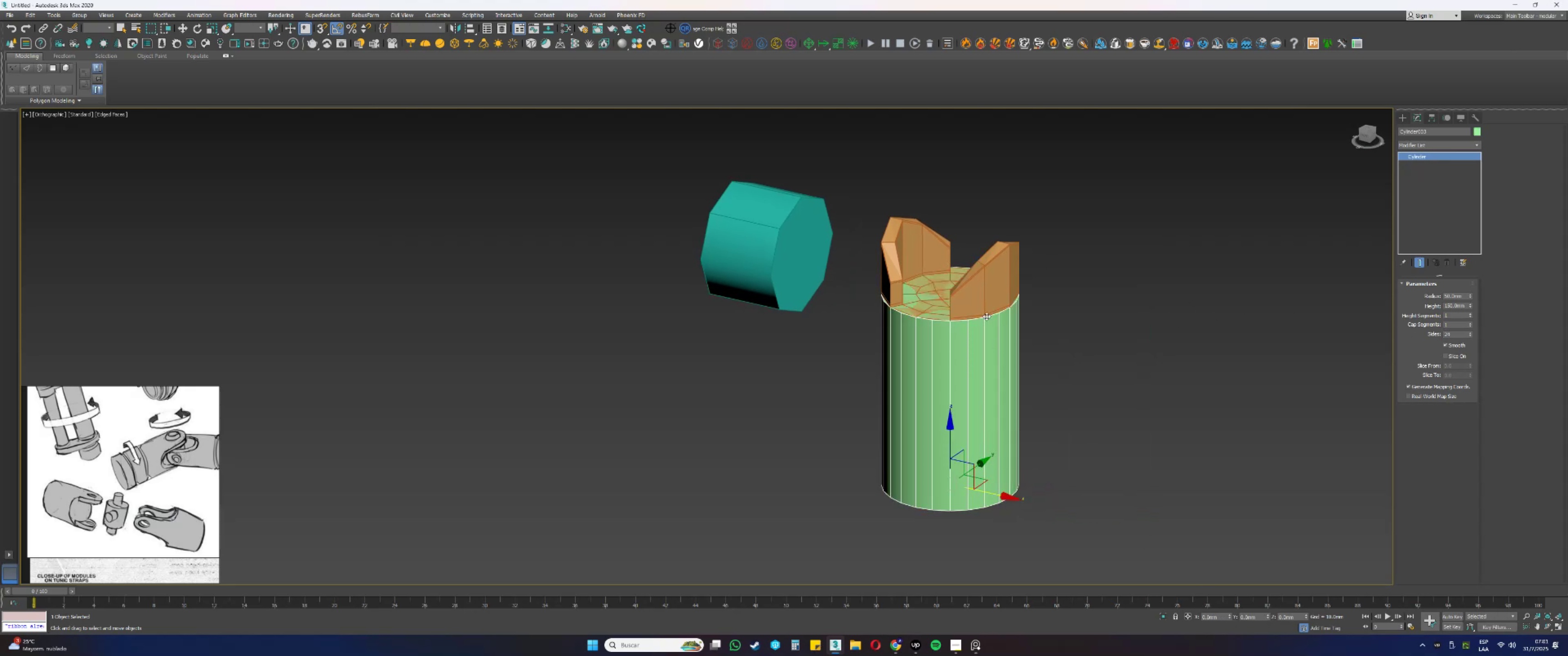 
left_click([992, 293])
 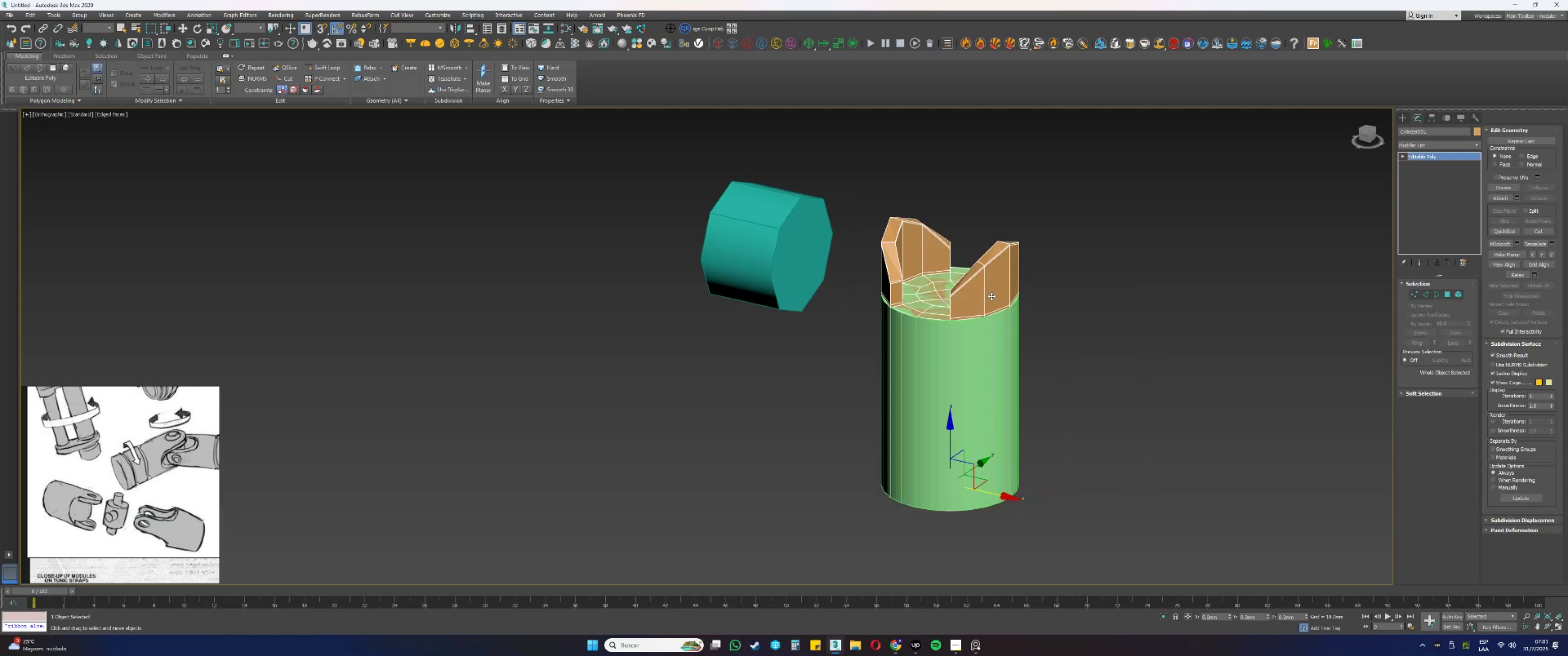 
key(Delete)
 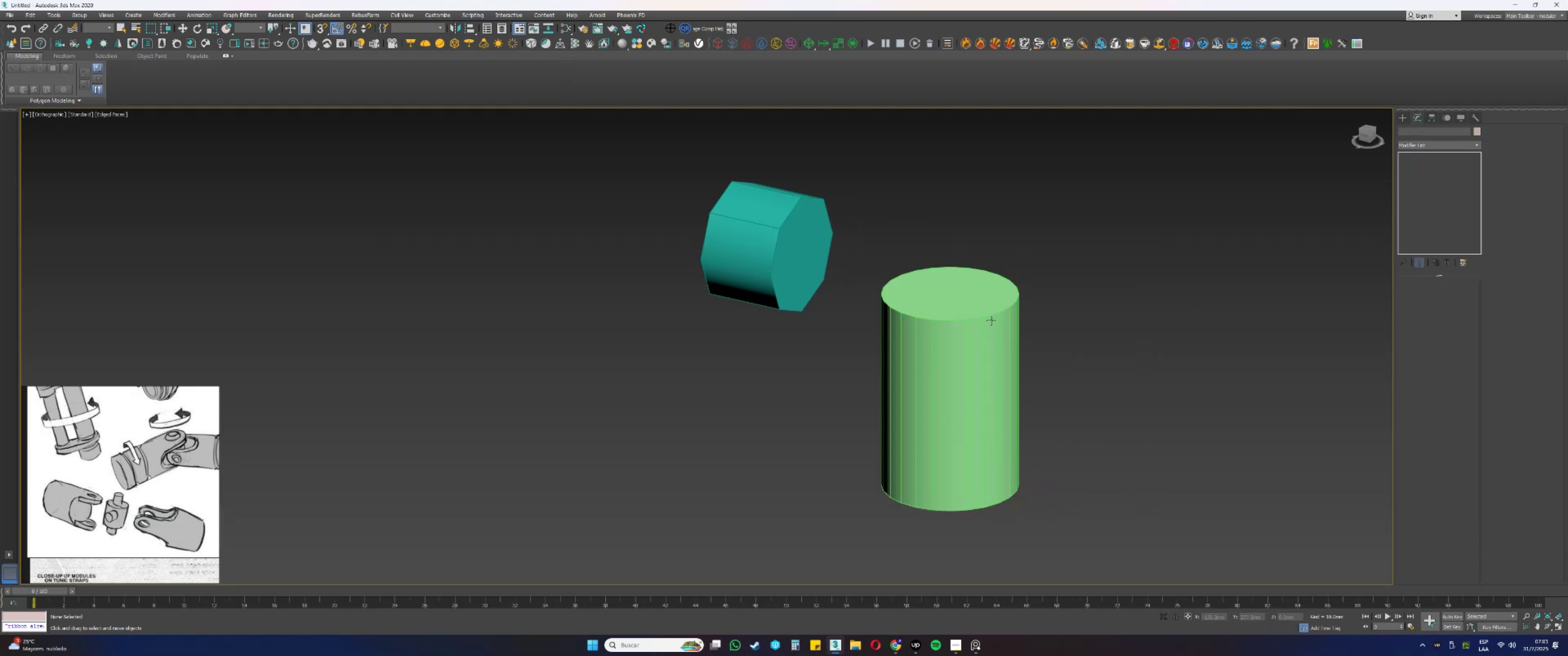 
left_click([990, 325])
 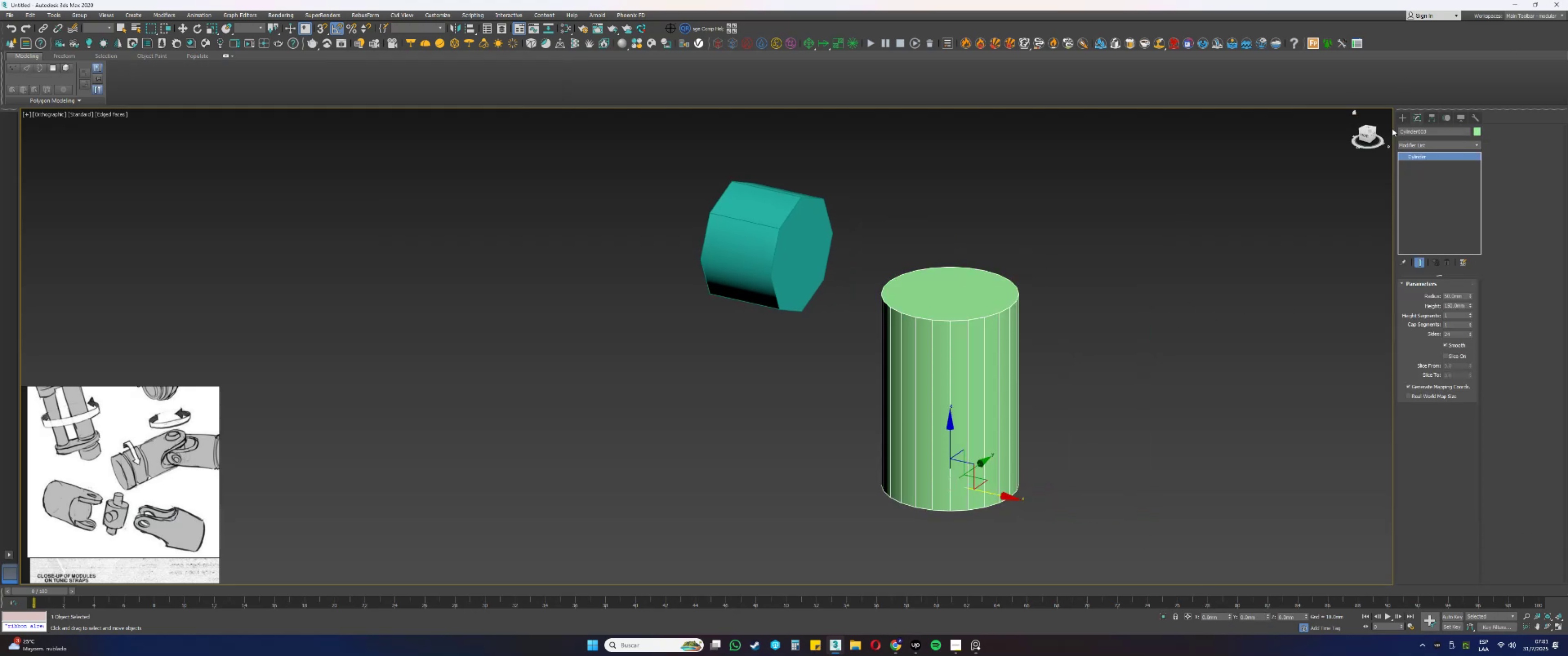 
left_click([1415, 144])
 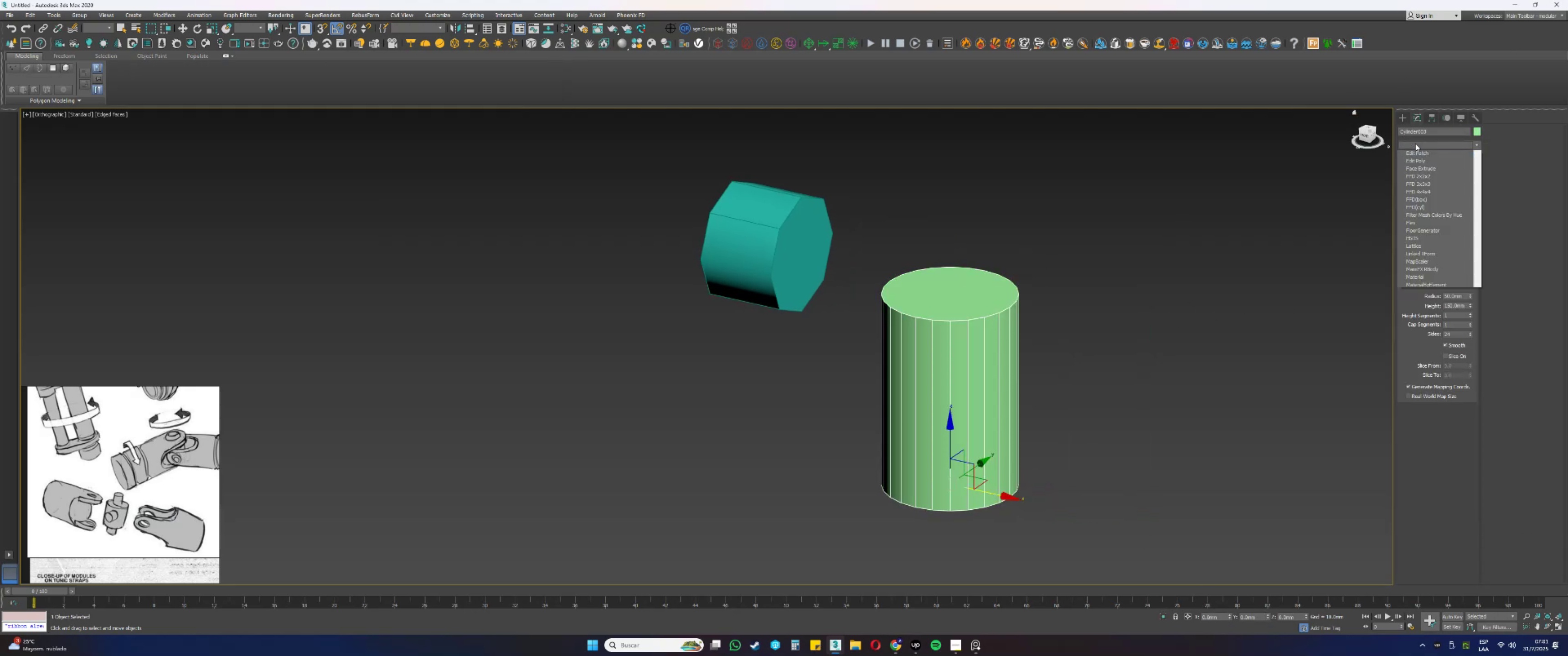 
key(E)
 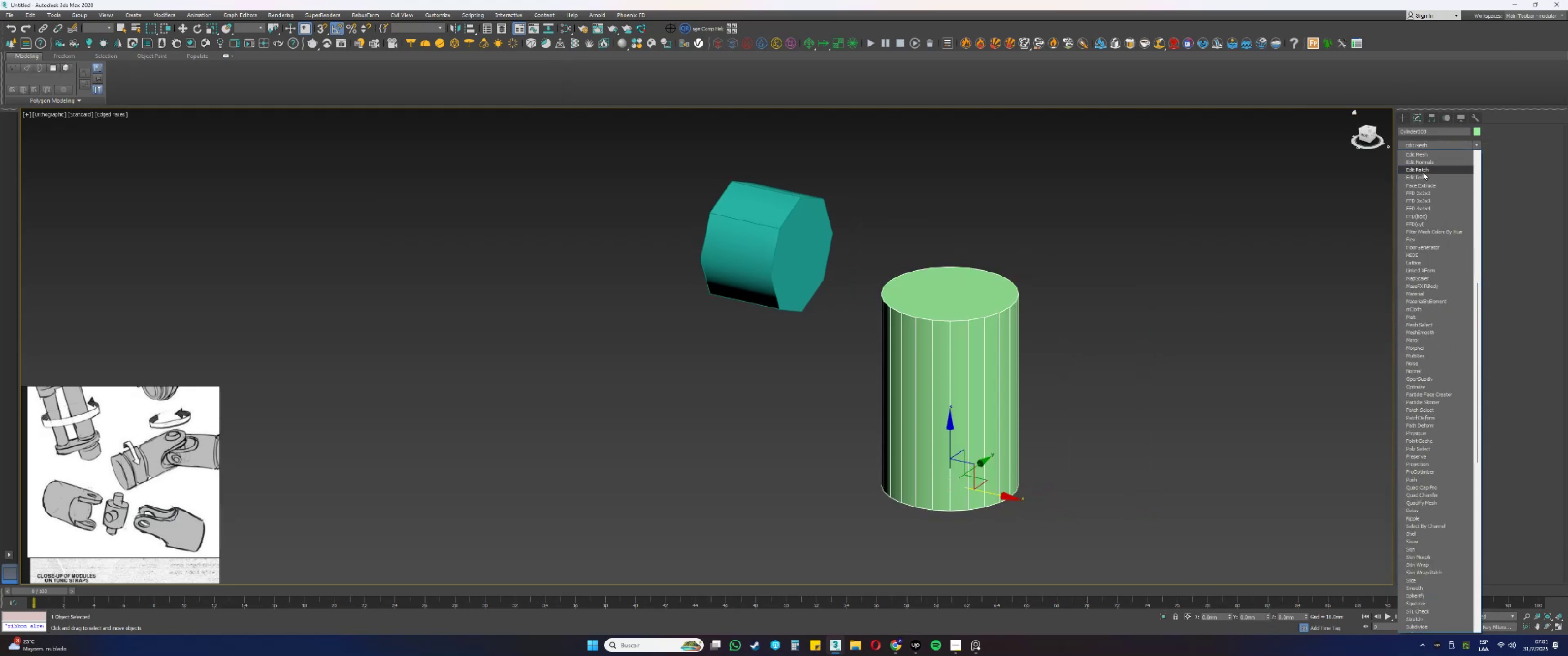 
left_click([1422, 179])
 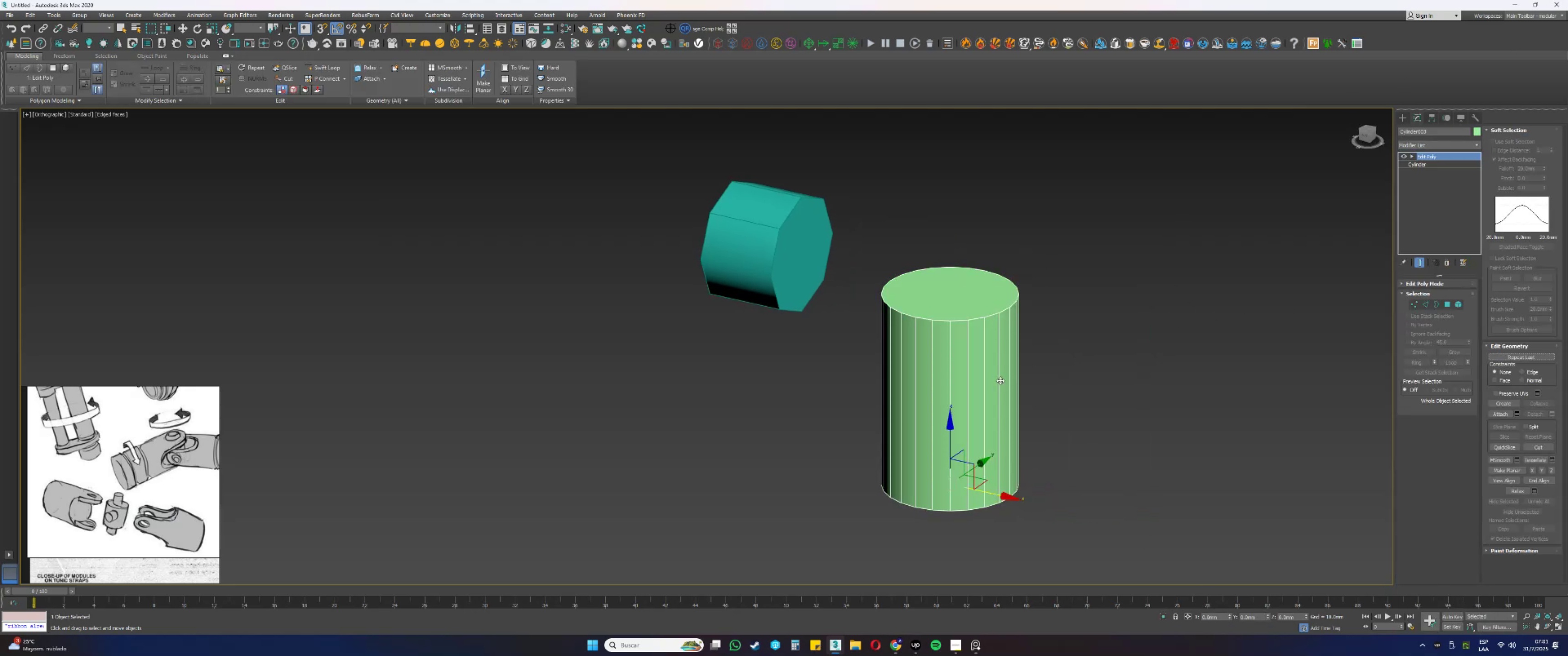 
key(4)
 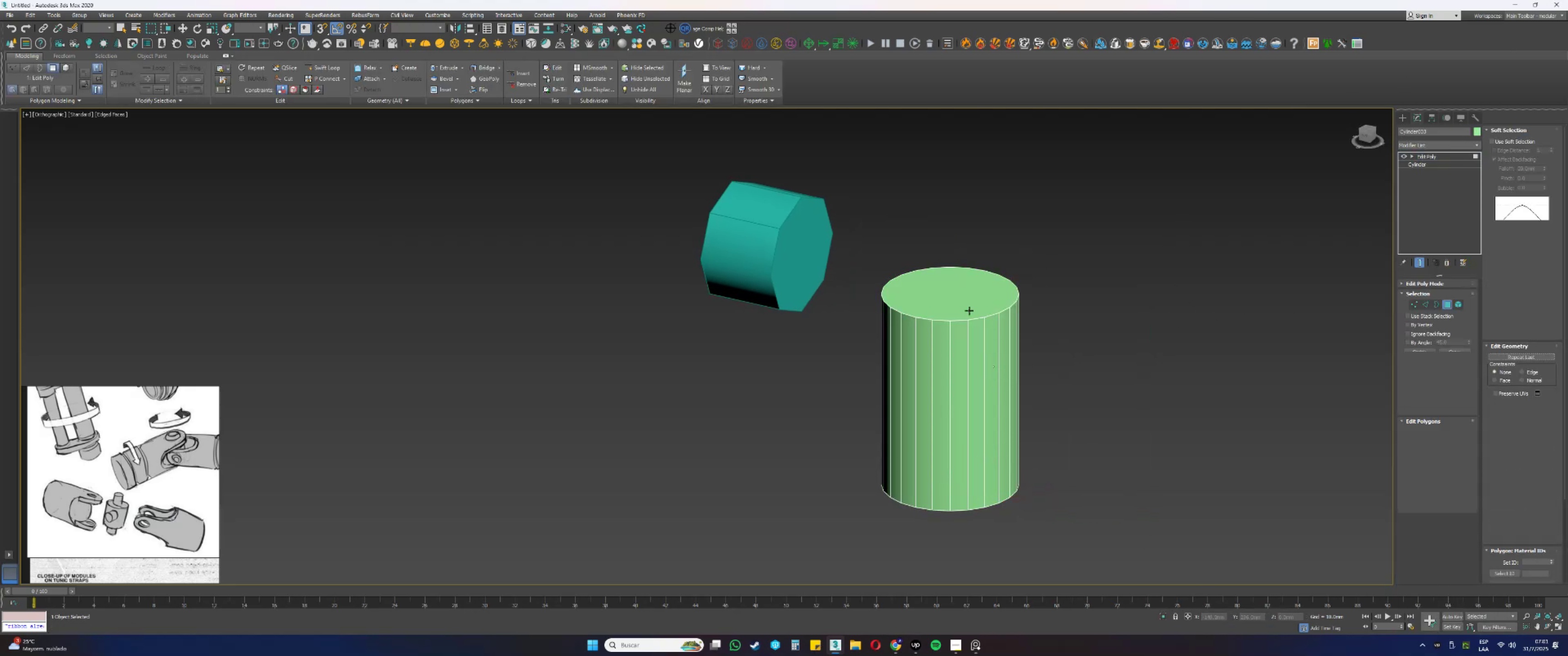 
left_click([964, 303])
 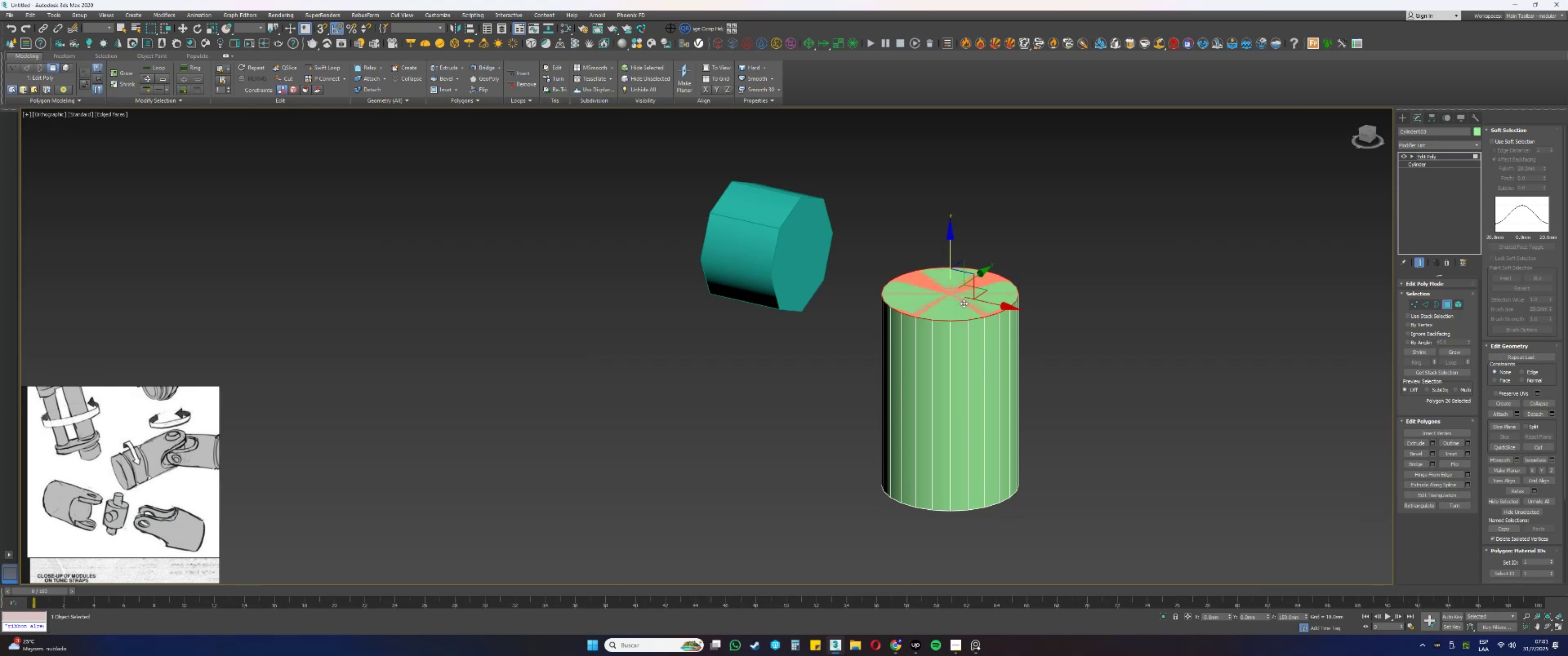 
key(Alt+AltLeft)
 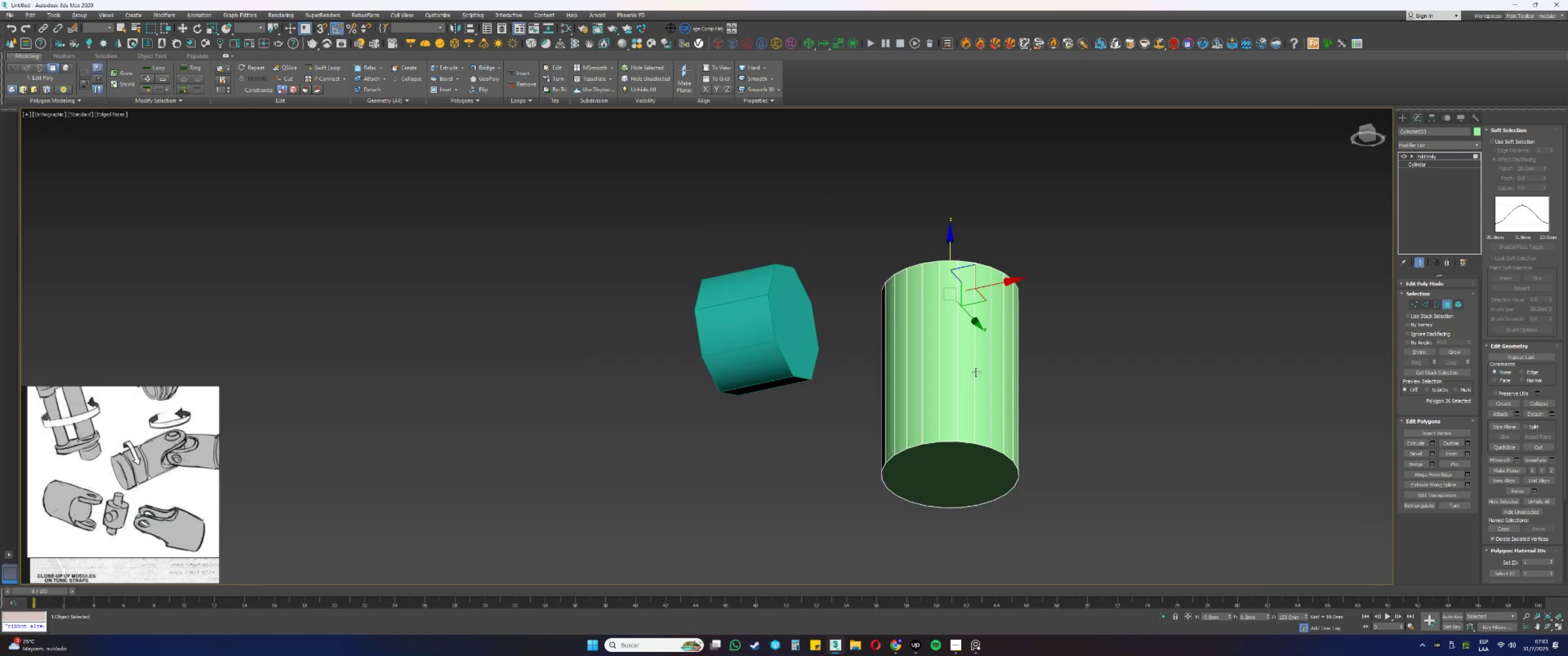 
key(Control+ControlLeft)
 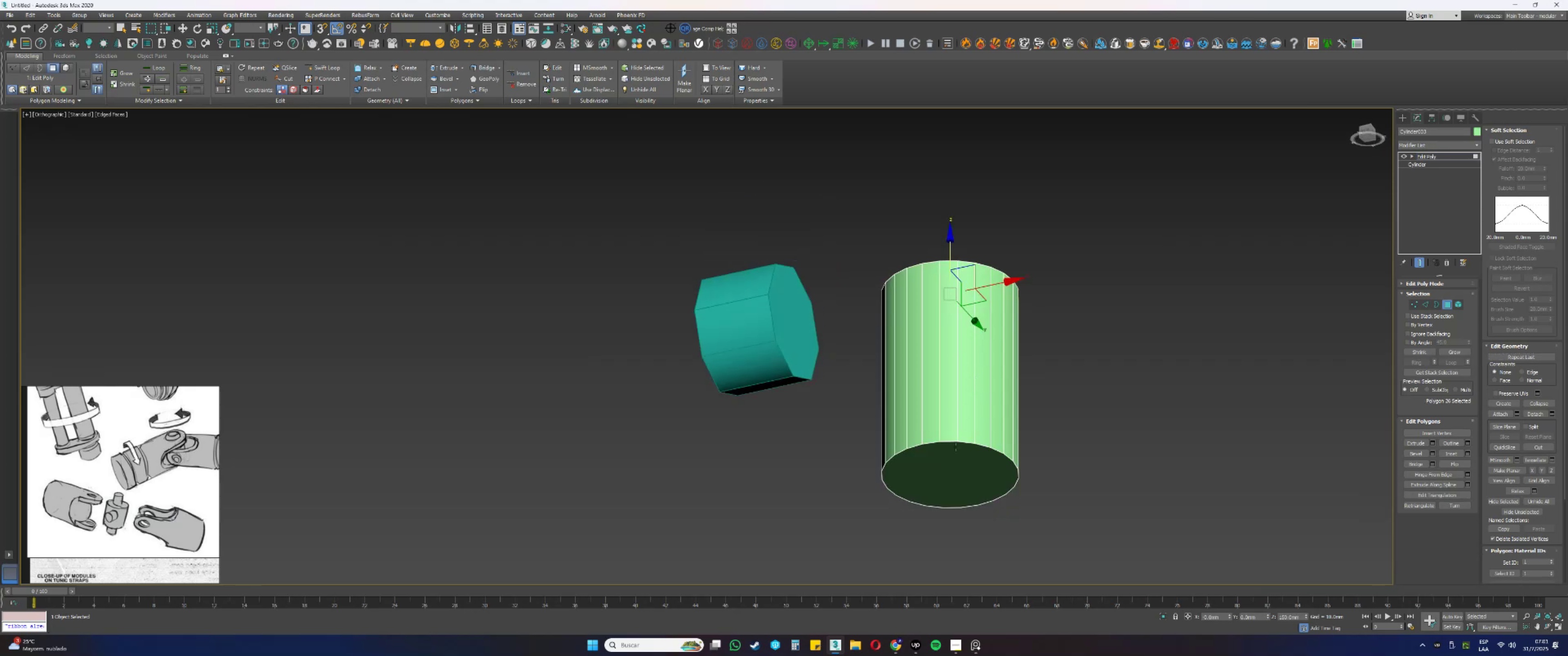 
left_click([954, 449])
 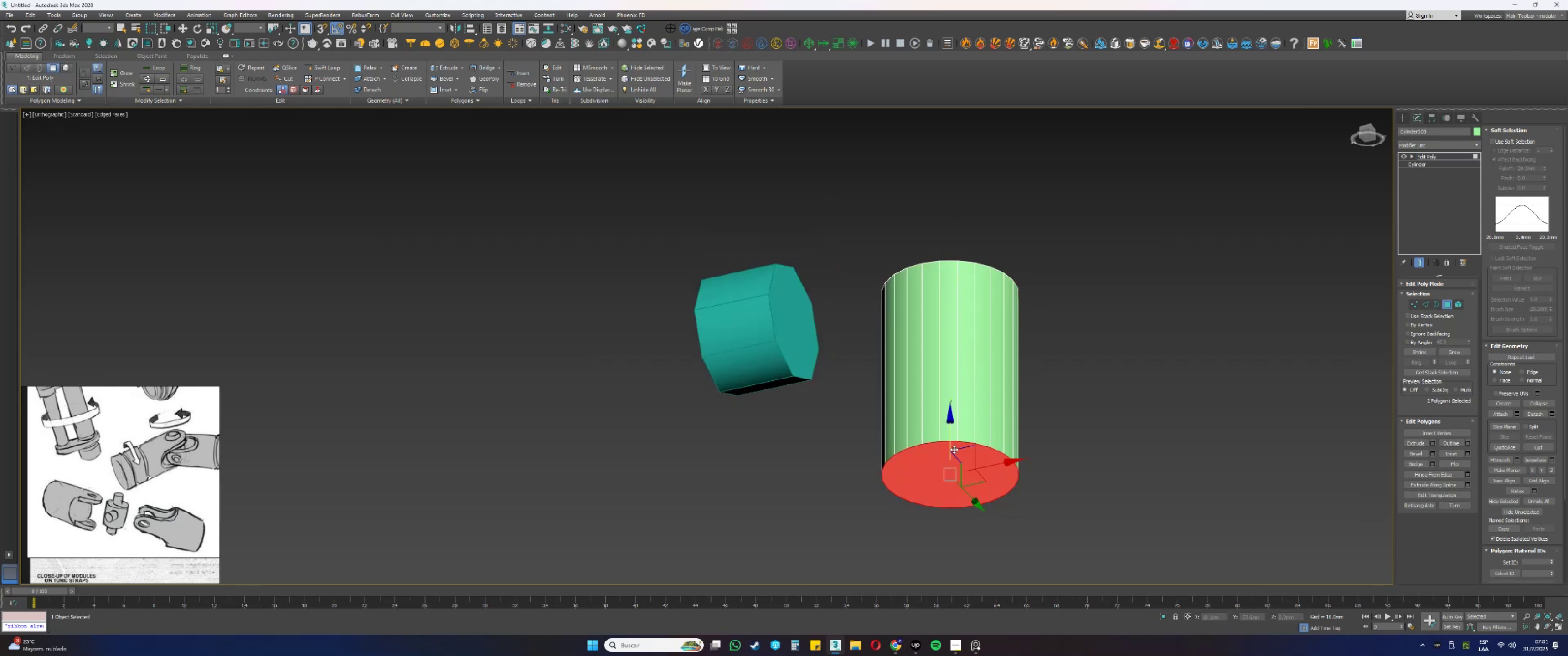 
hold_key(key=AltLeft, duration=0.38)
 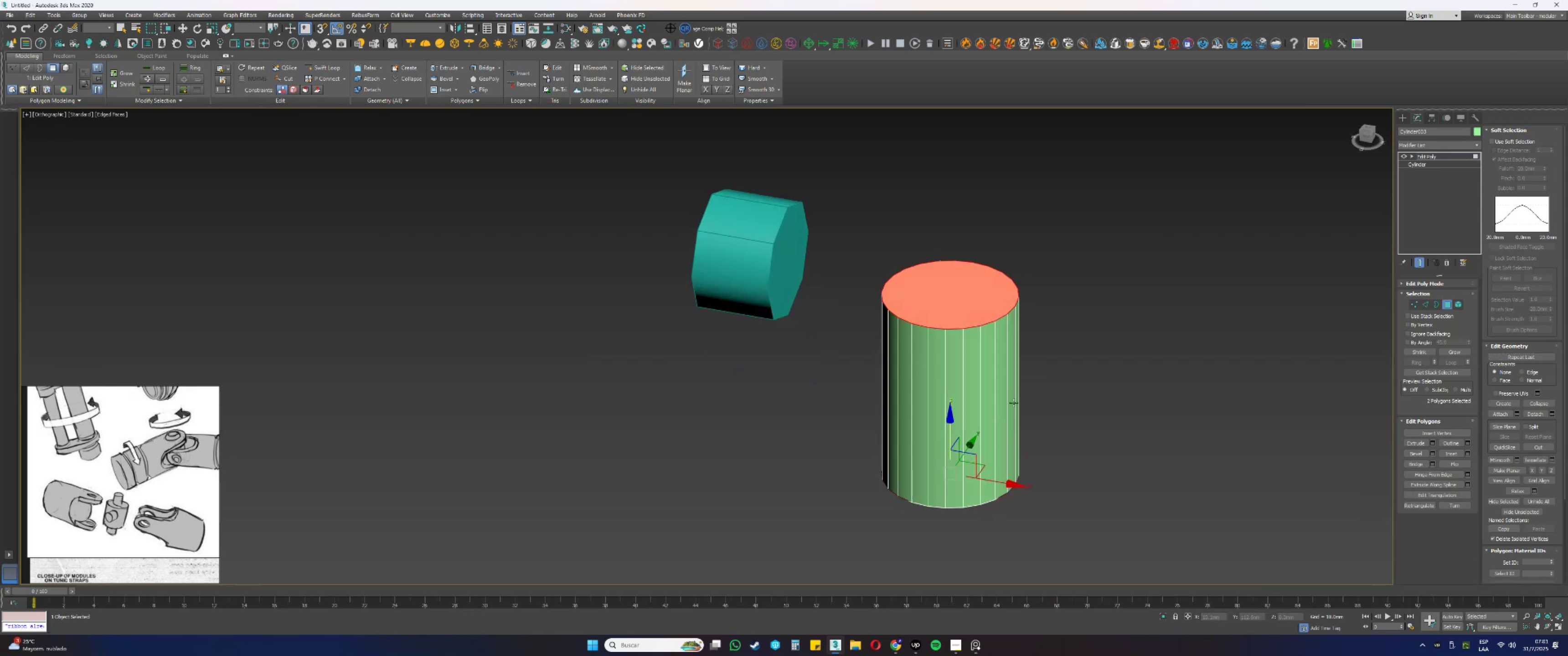 
key(Alt+AltLeft)
 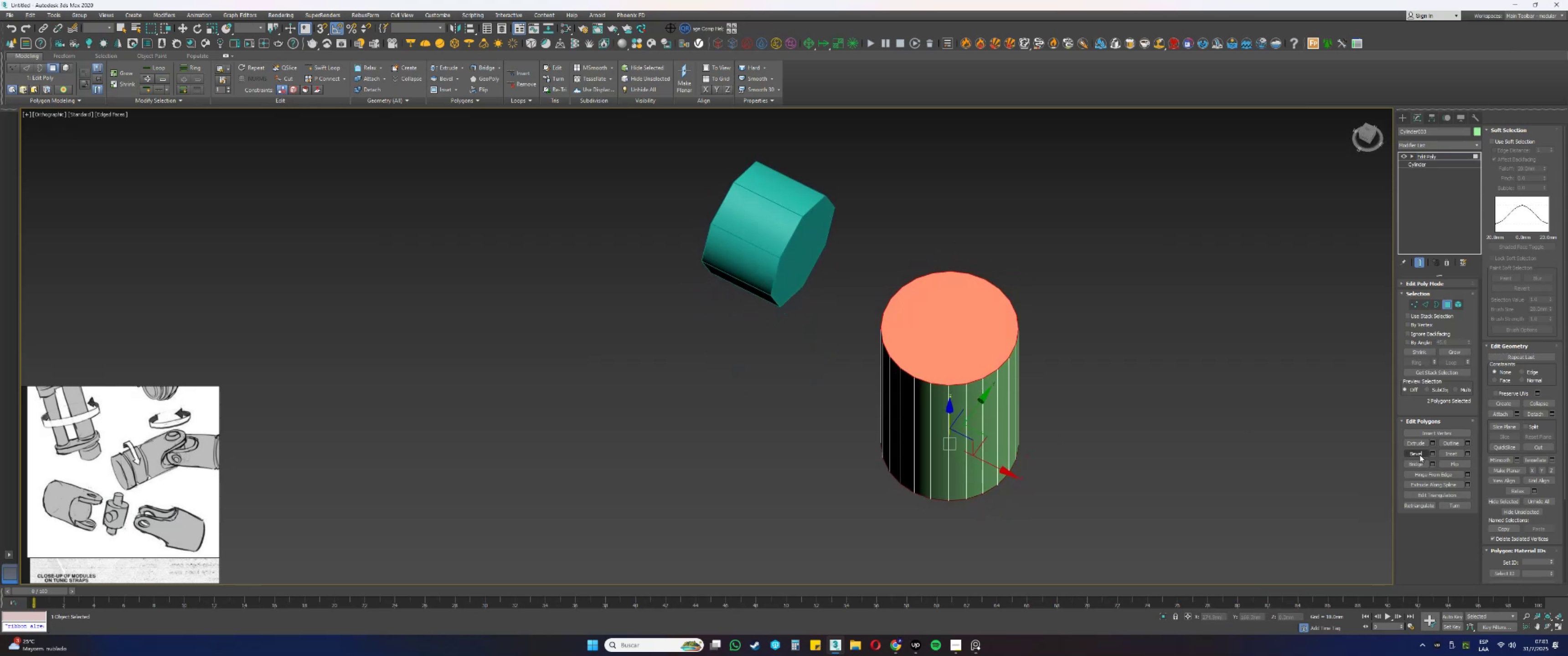 
left_click([1450, 453])
 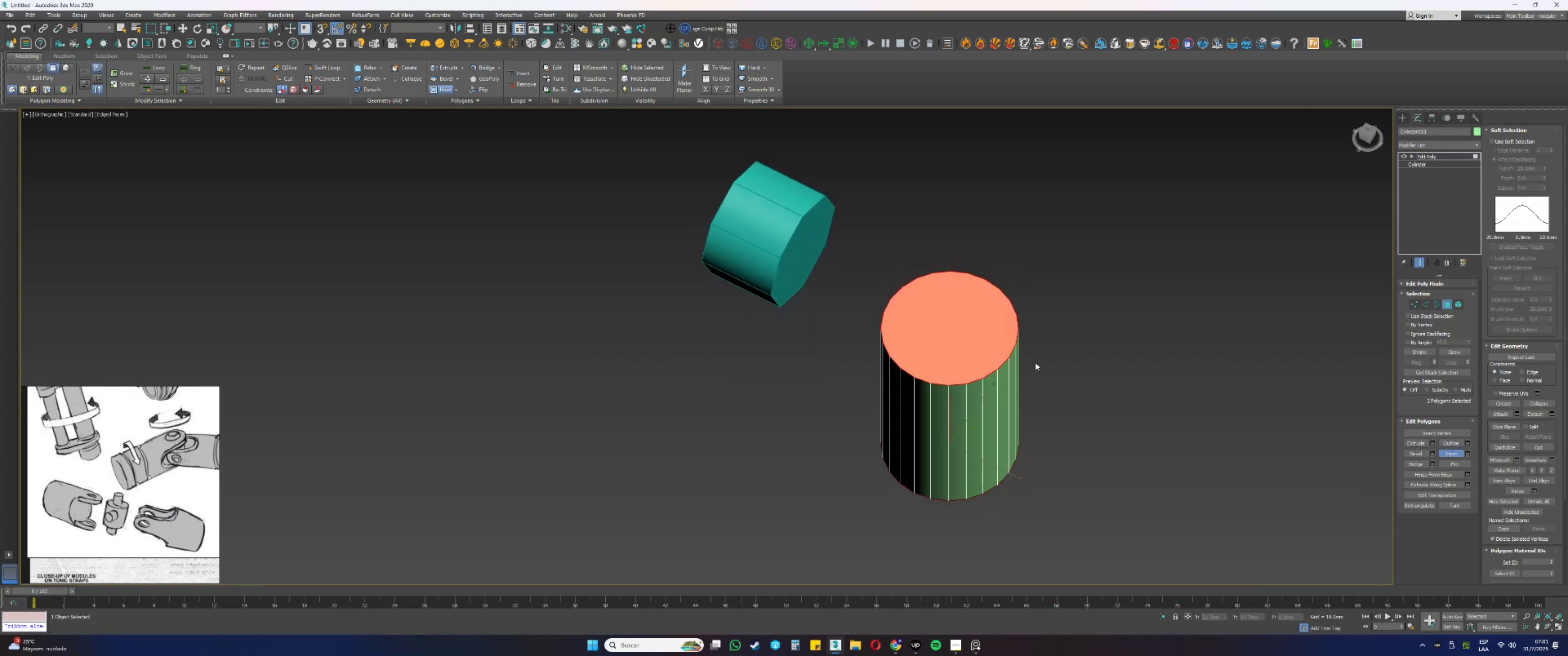 
left_click_drag(start_coordinate=[971, 336], to_coordinate=[980, 348])
 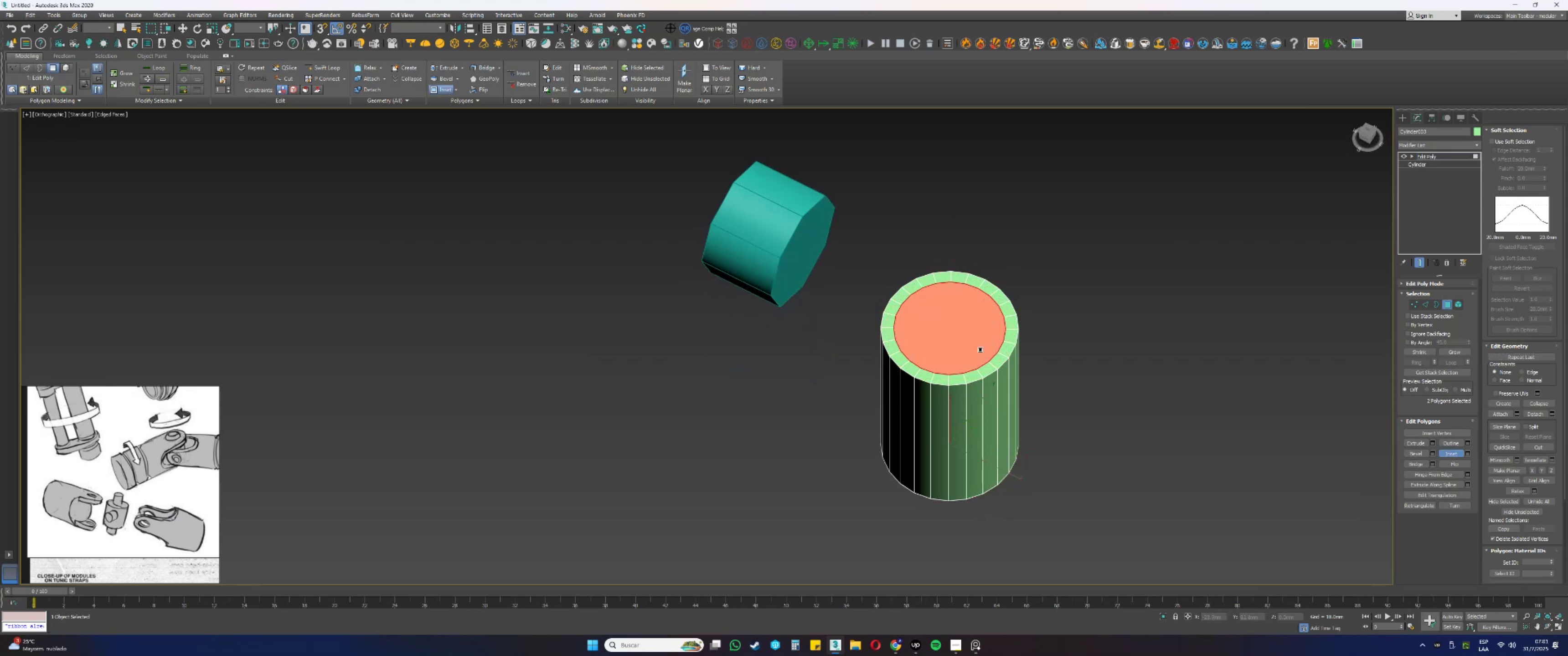 
key(Control+ControlLeft)
 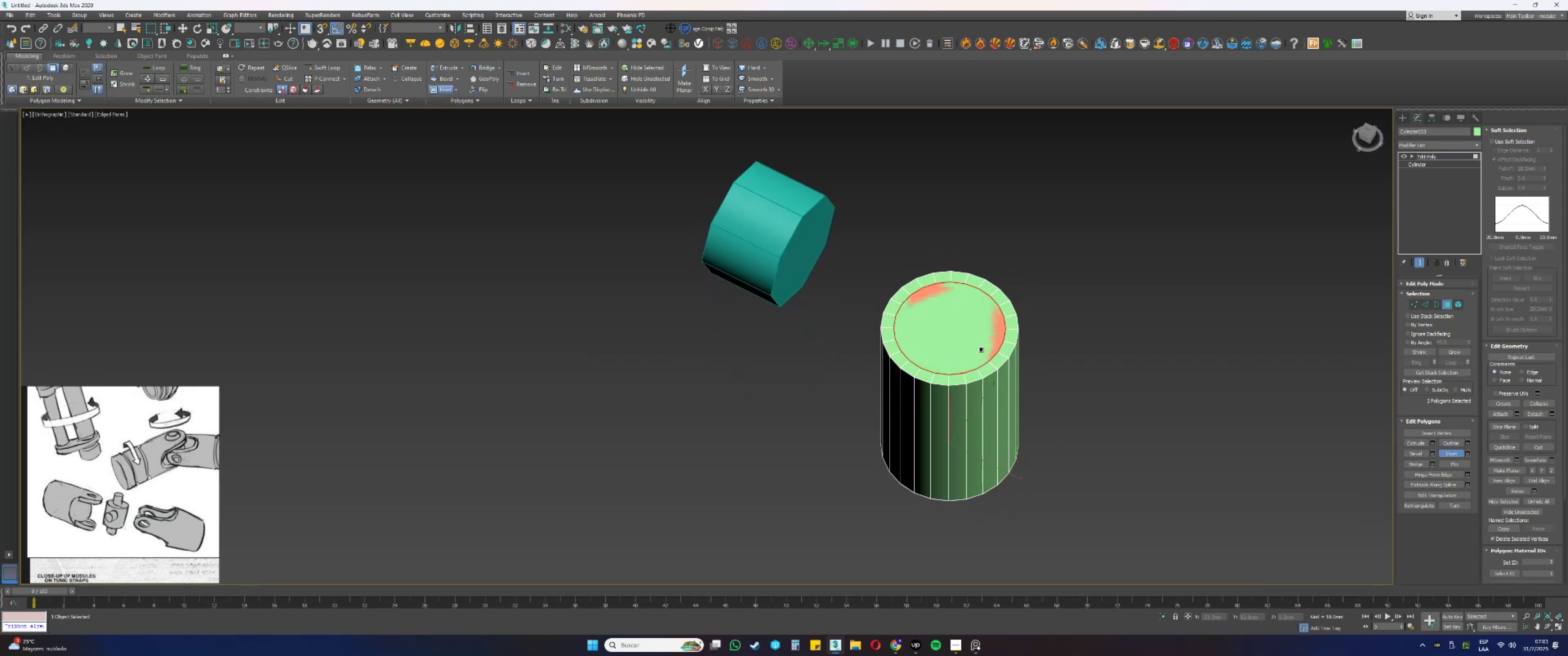 
key(Control+Z)
 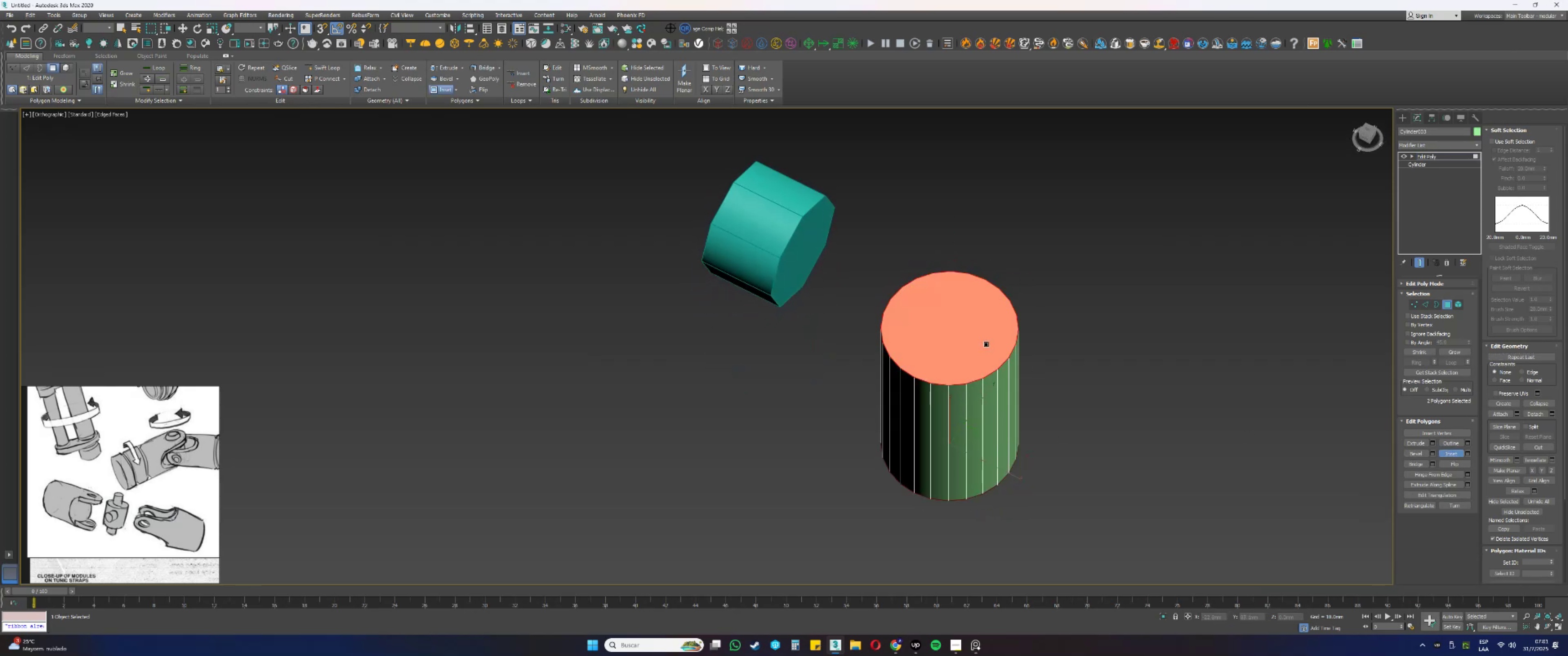 
key(Delete)
 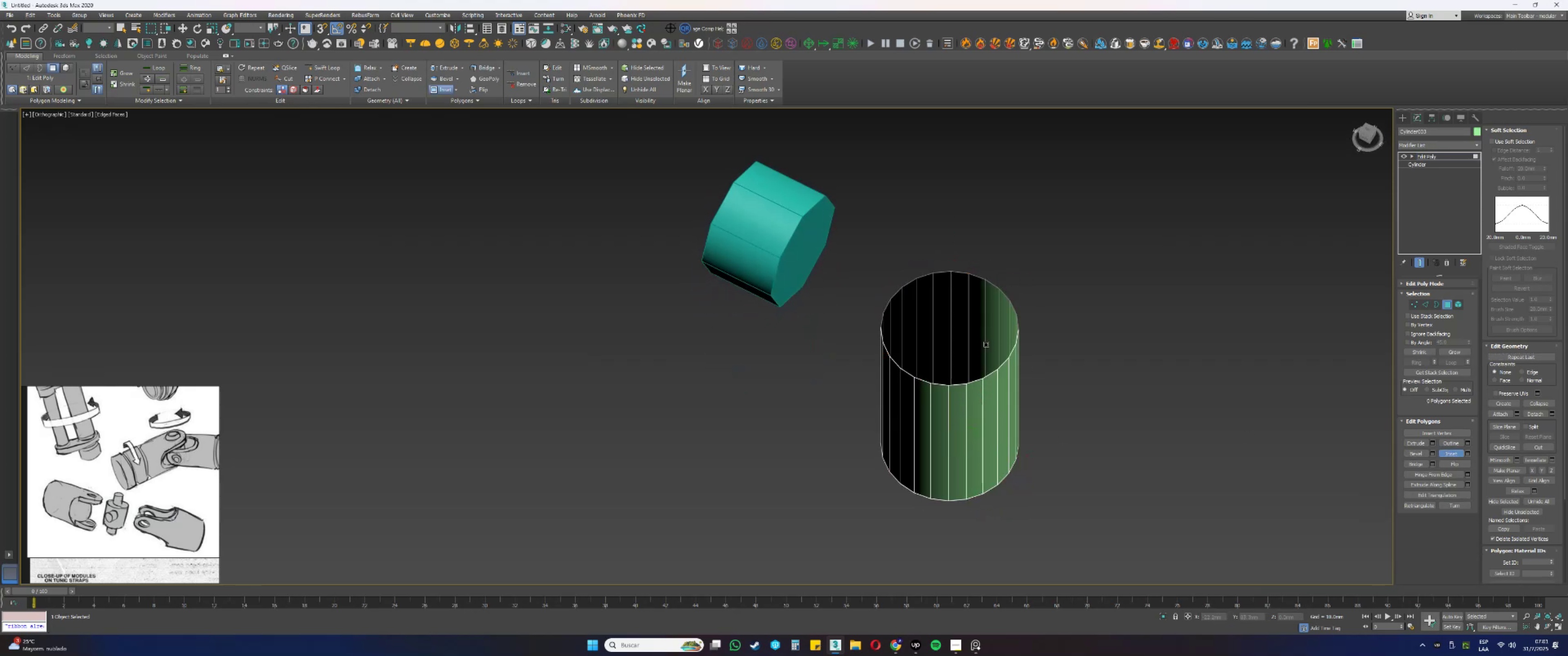 
right_click([986, 344])
 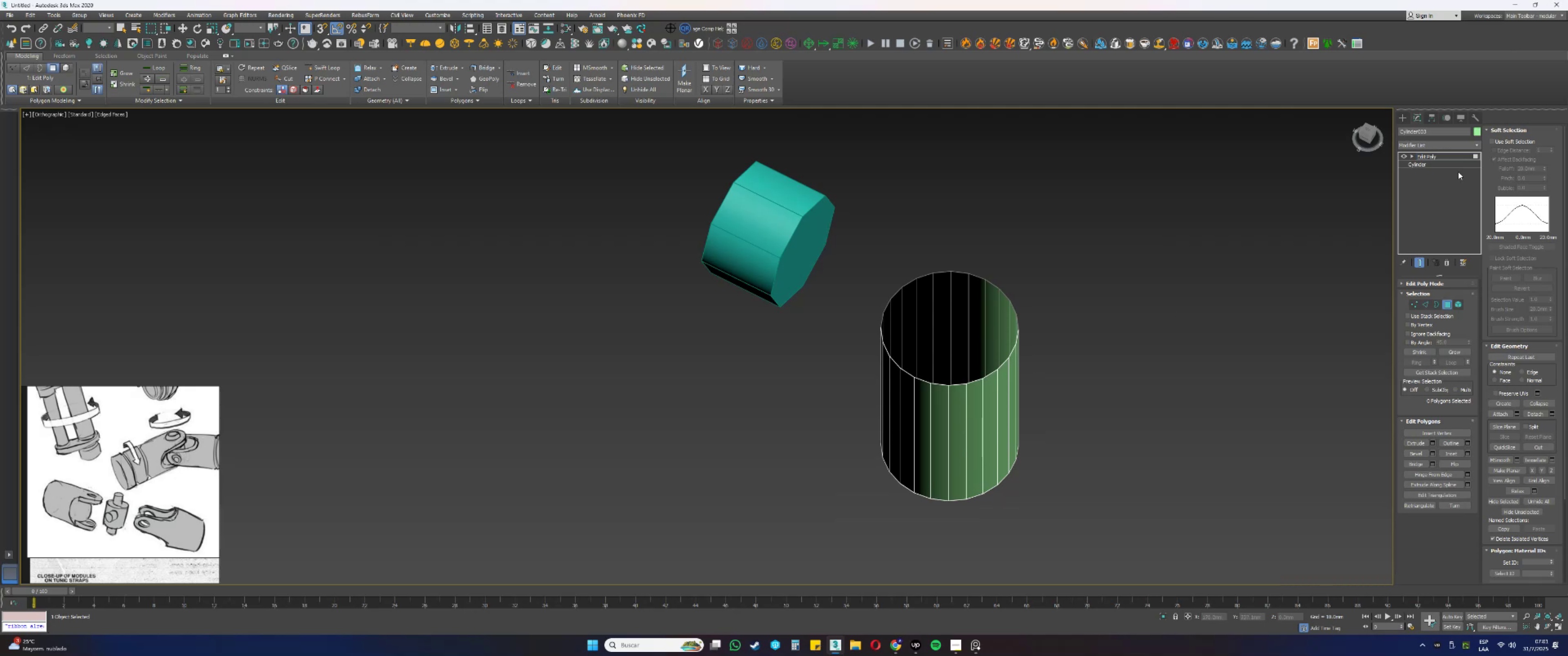 
left_click([1521, 128])
 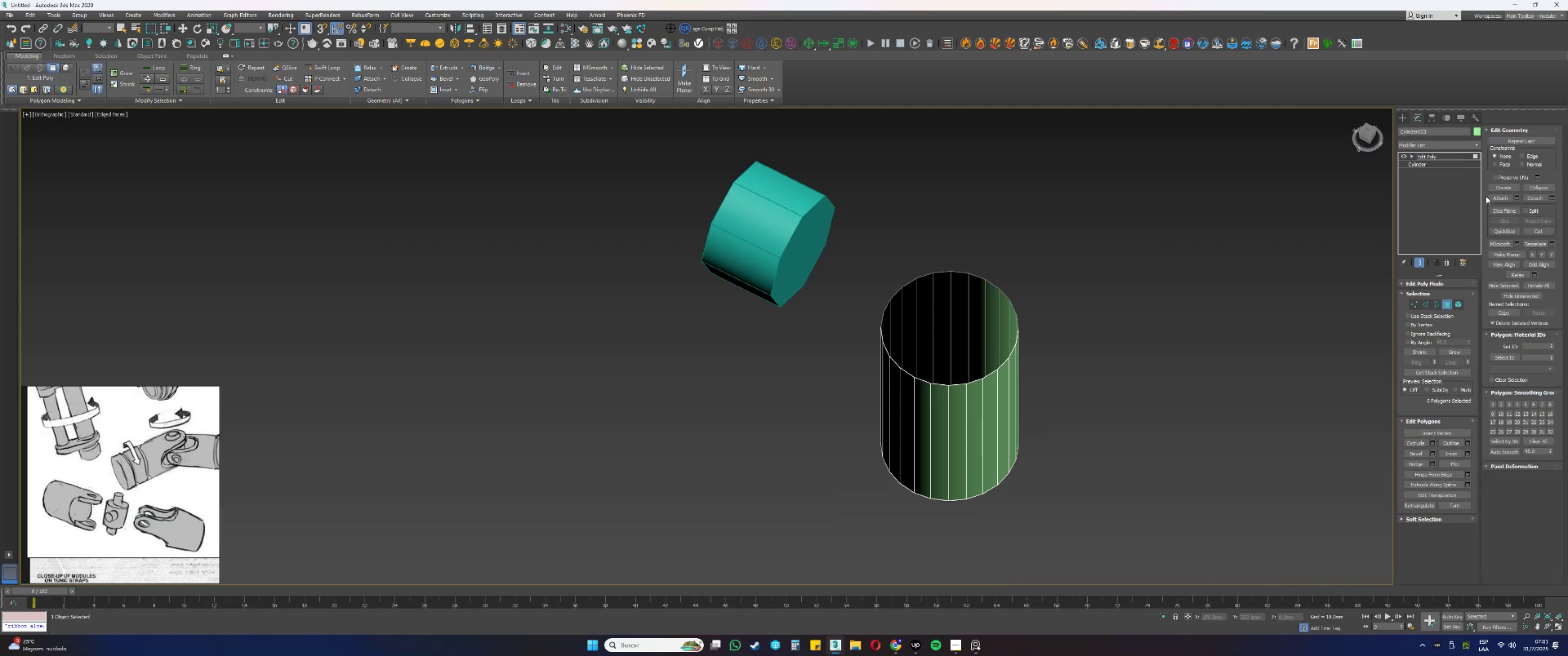 
hold_key(key=AltLeft, duration=0.34)
 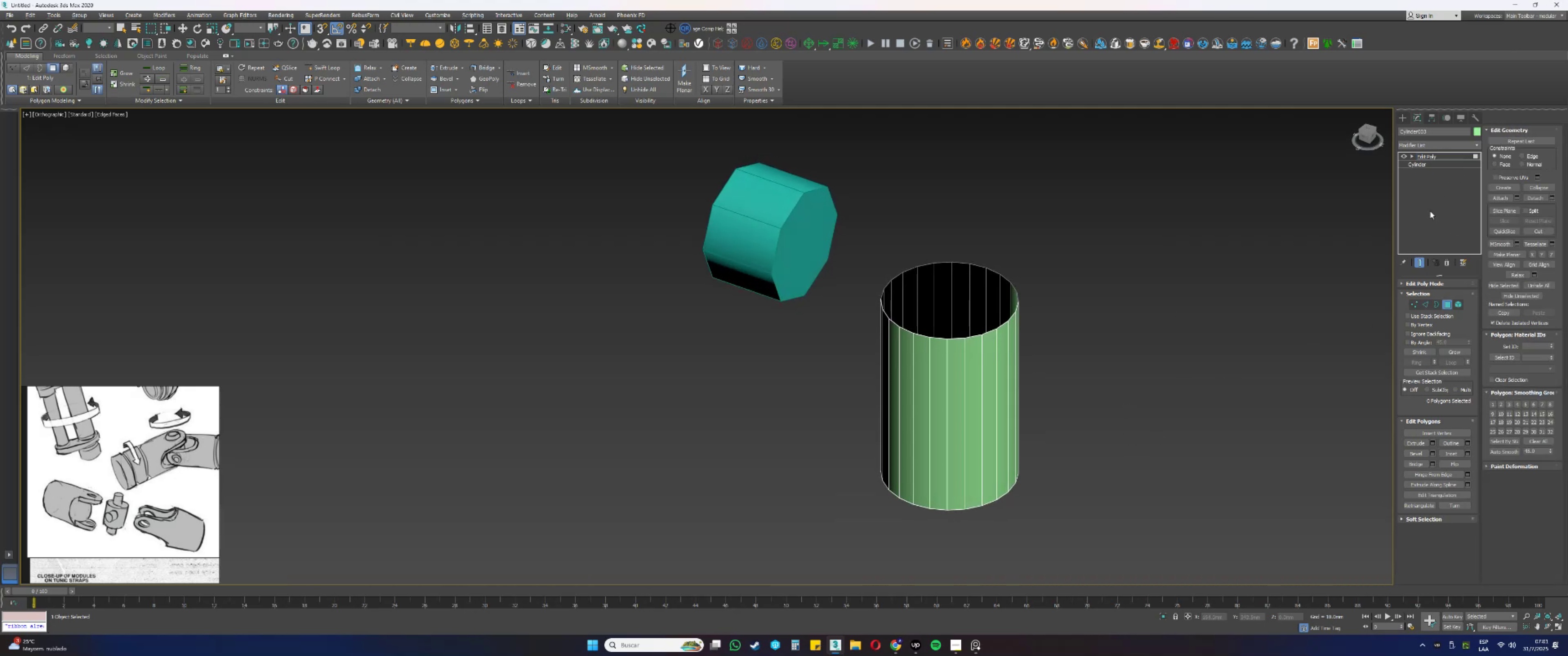 
left_click([1447, 307])
 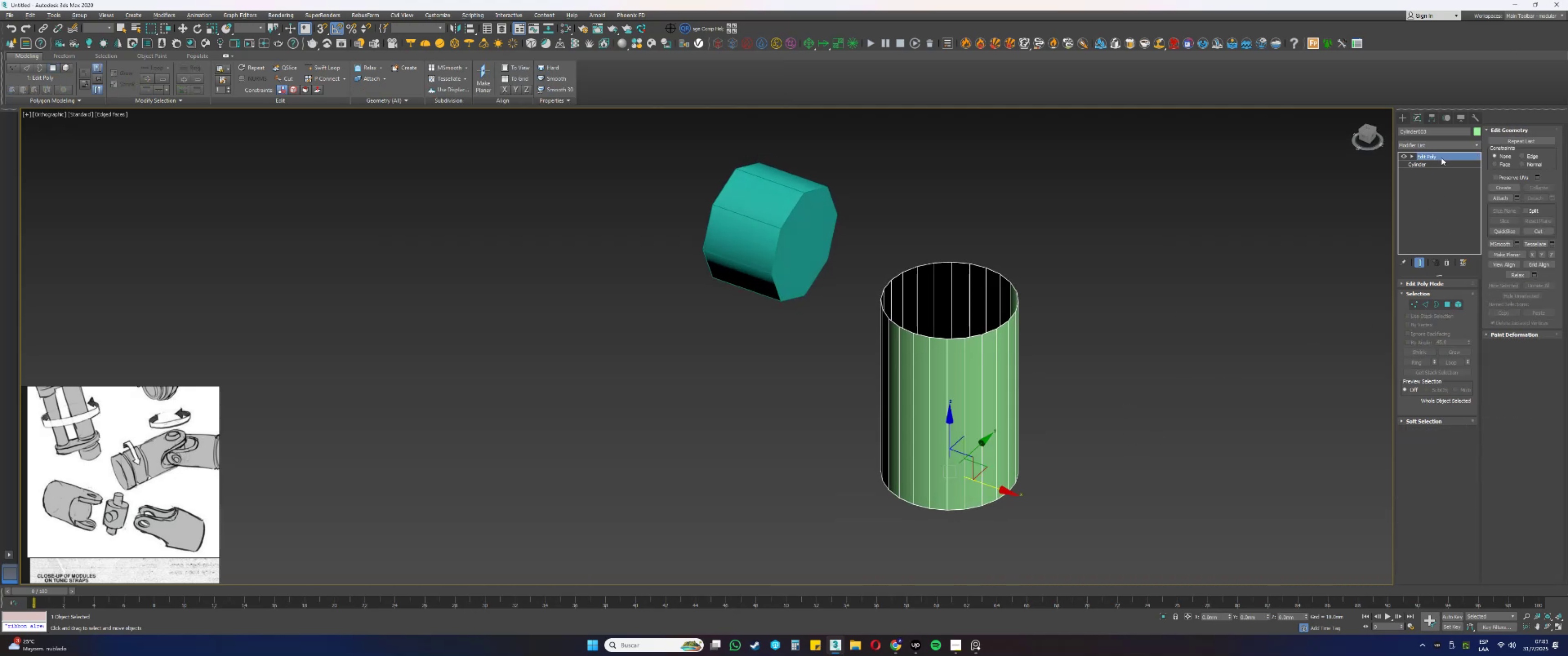 
right_click([1436, 155])
 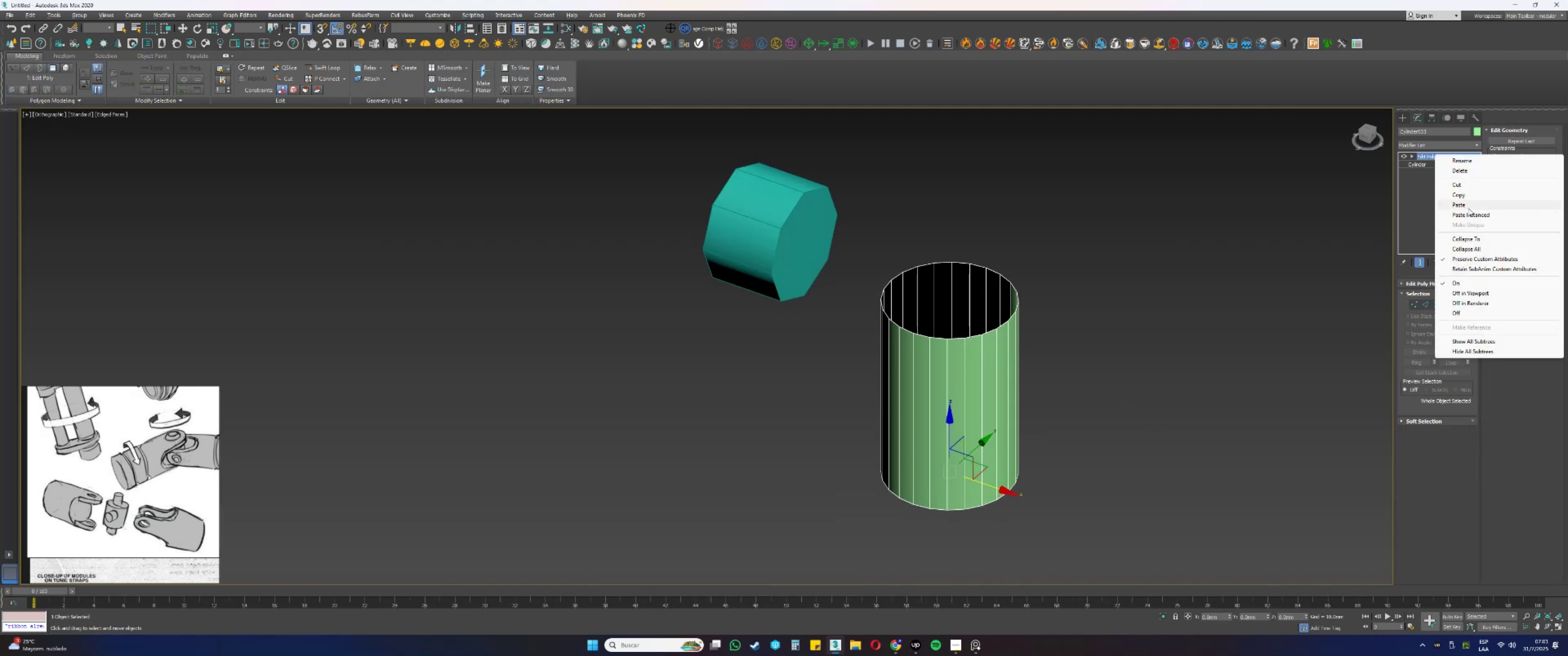 
left_click([1465, 206])
 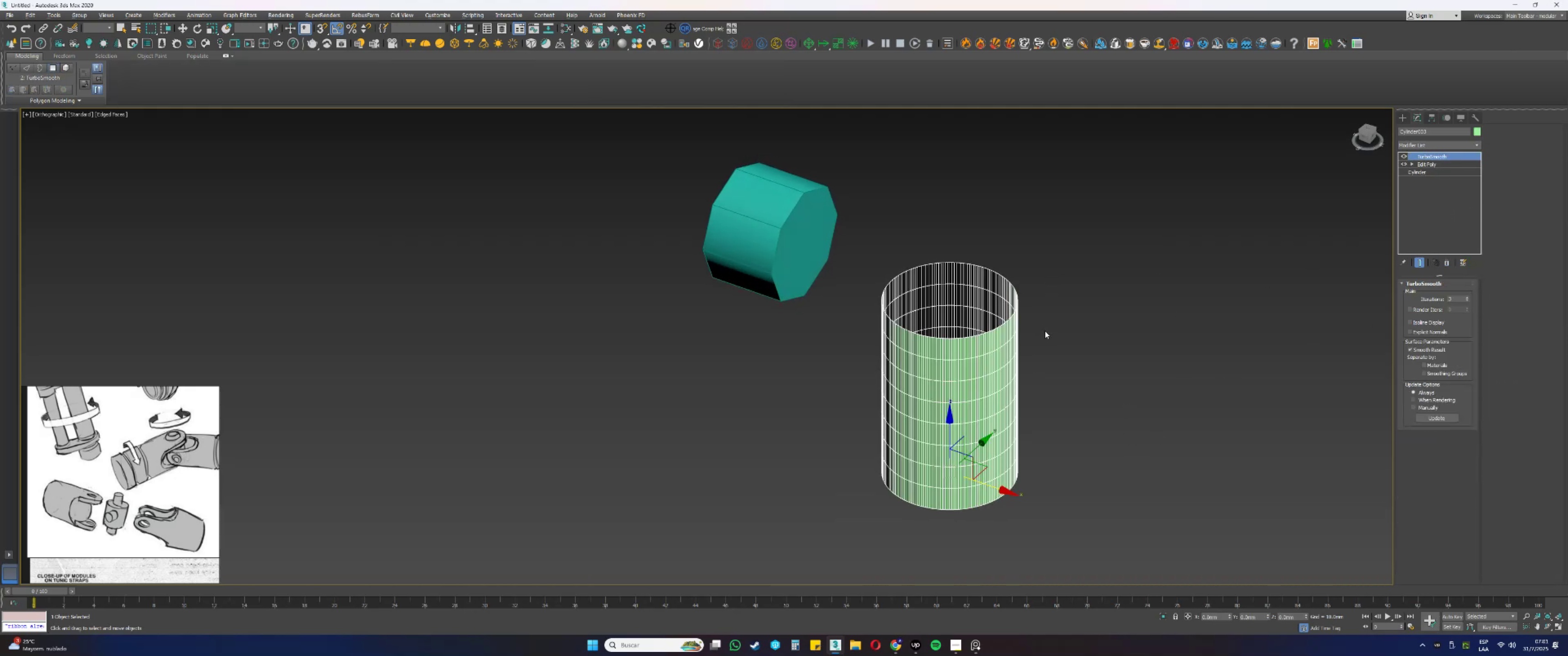 
wait(5.19)
 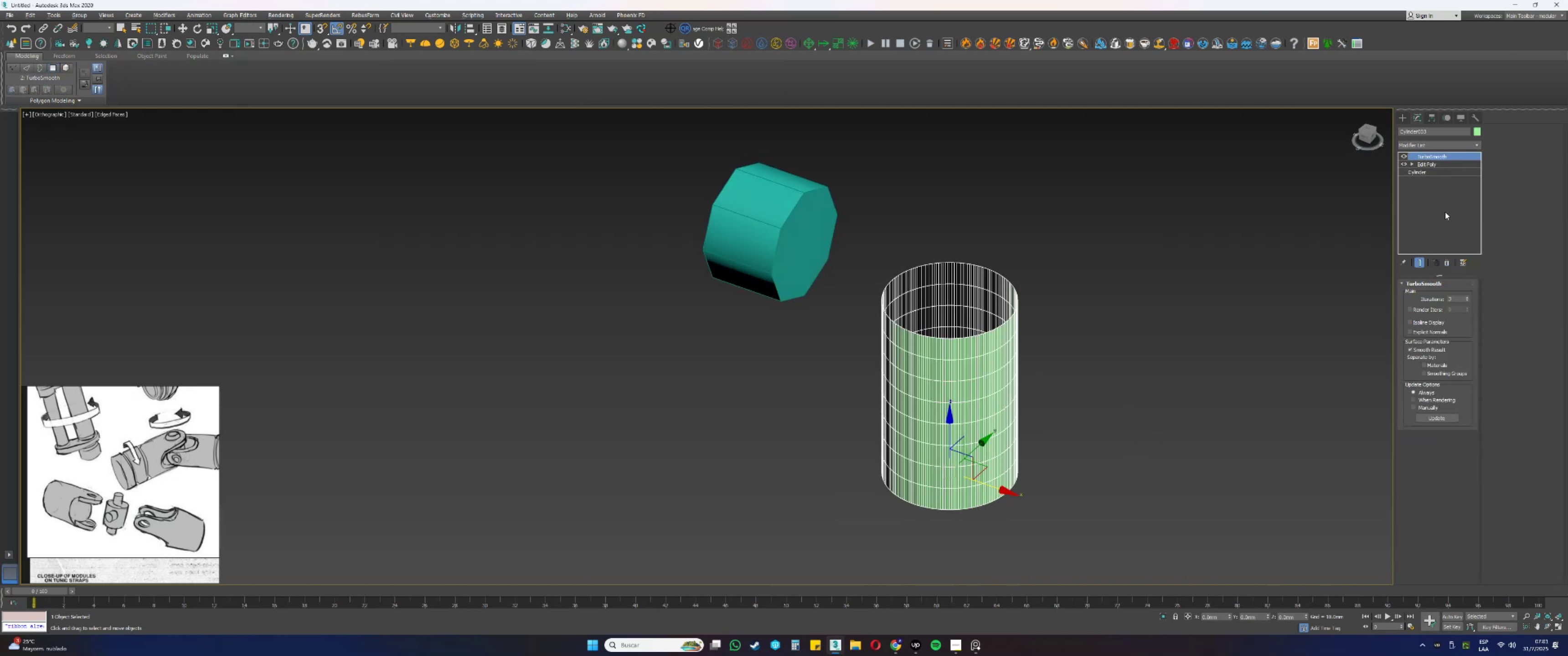 
left_click([1468, 300])
 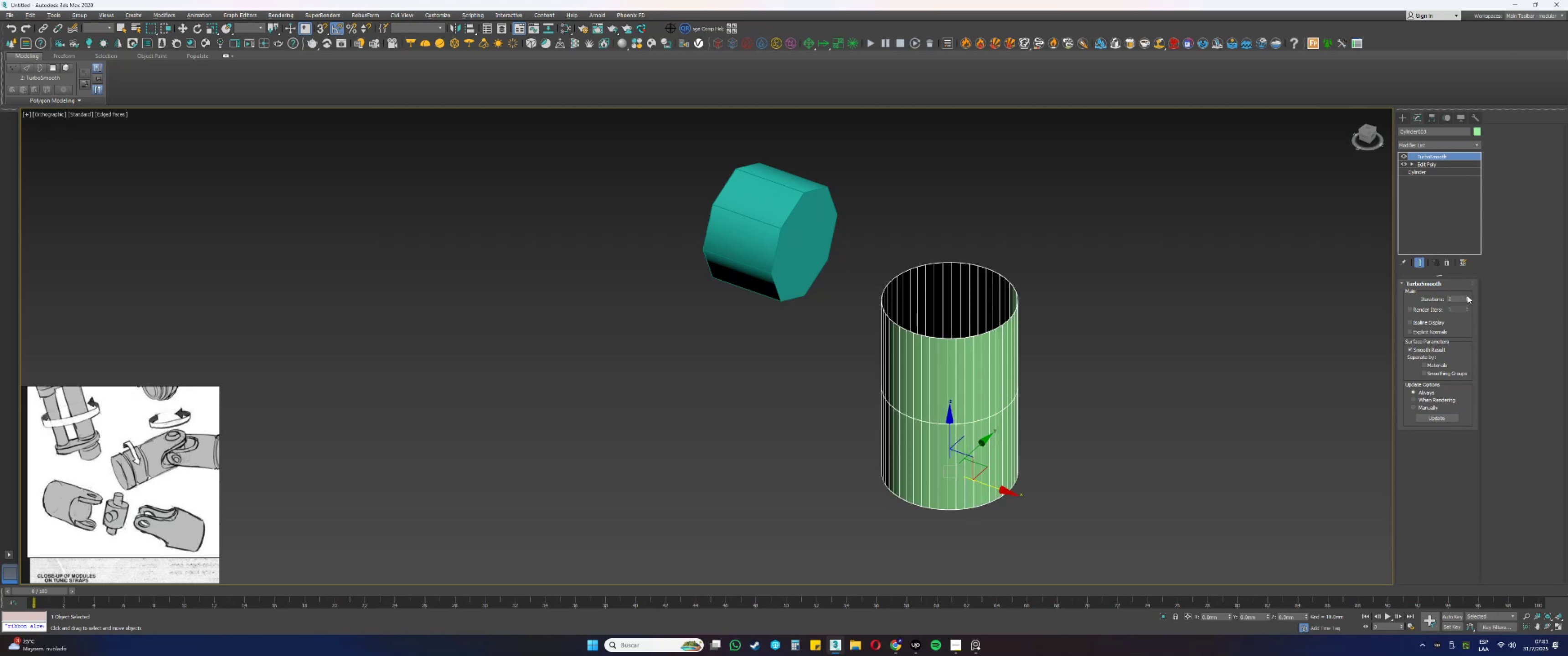 
wait(5.97)
 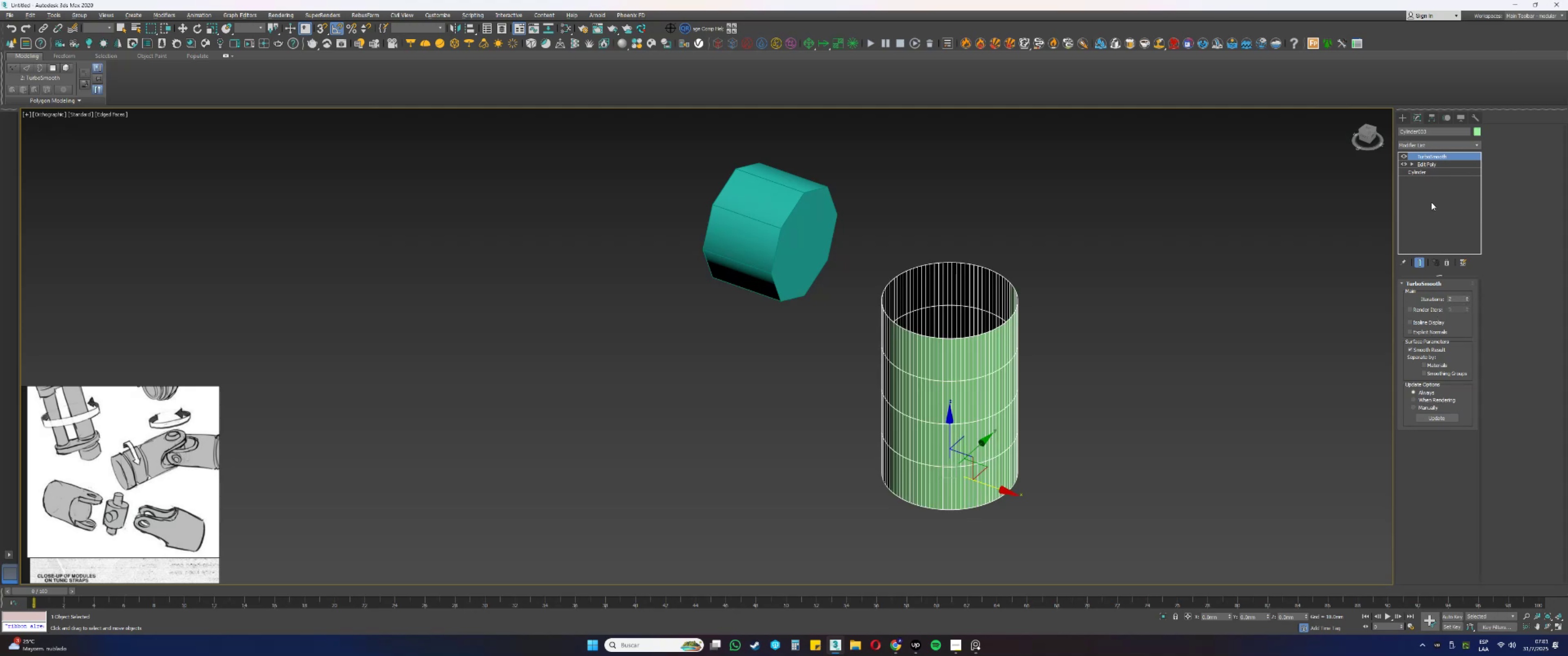 
hold_key(key=ShiftLeft, duration=0.46)
left_click_drag(start_coordinate=[988, 485], to_coordinate=[1179, 570])
 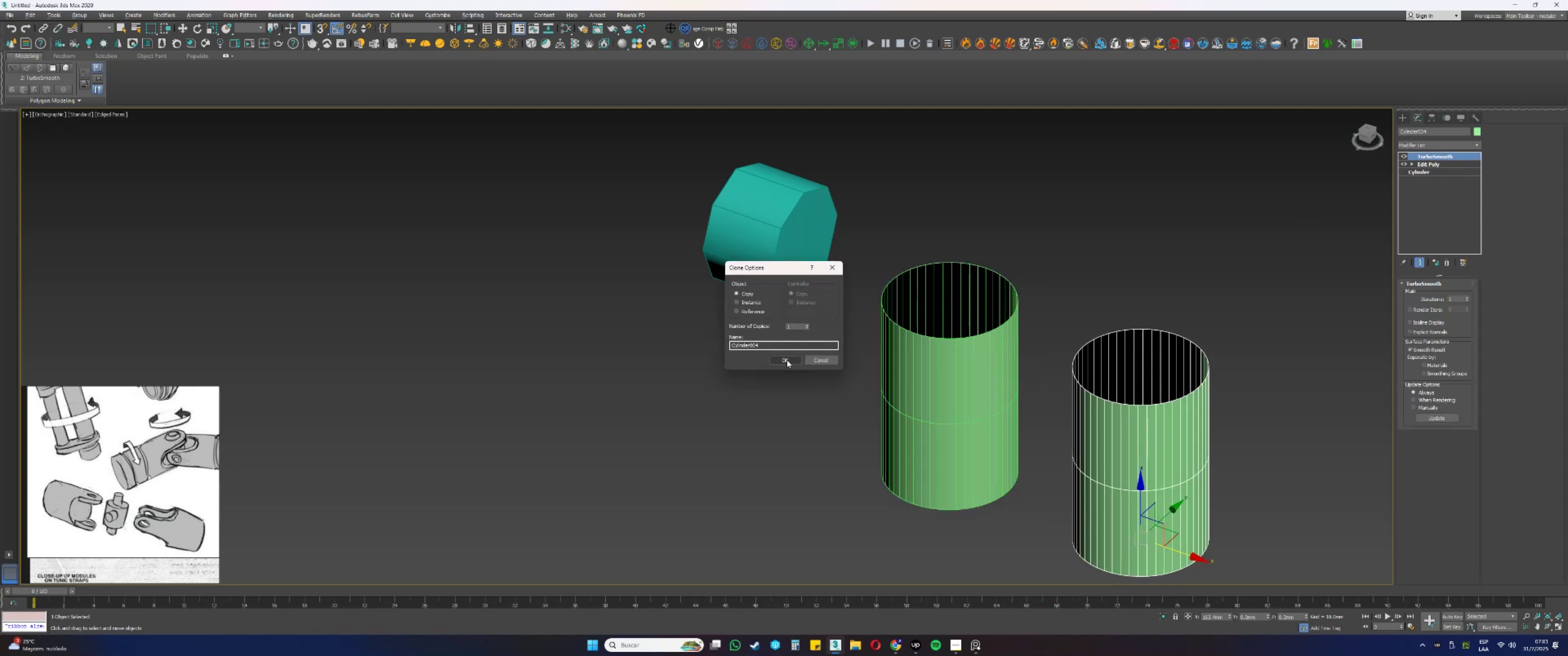 
double_click([959, 346])
 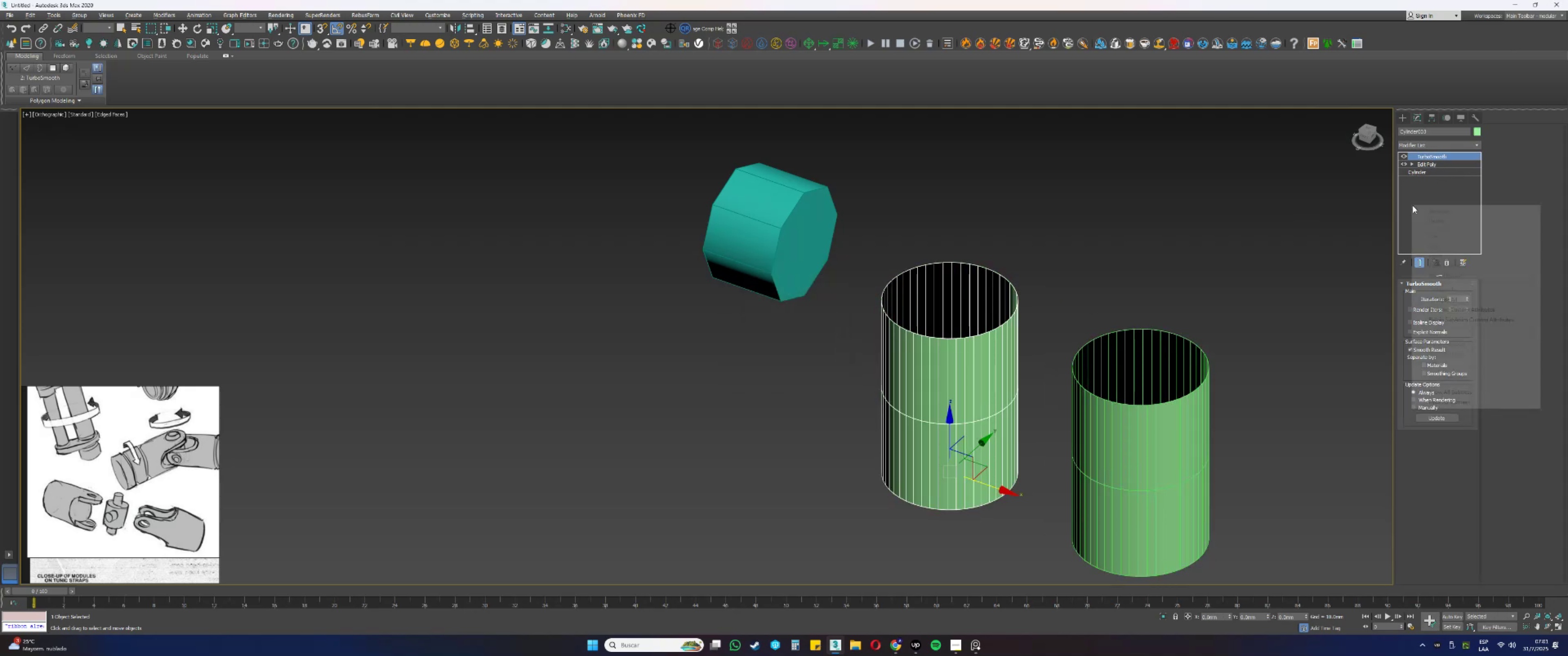 
key(Escape)
 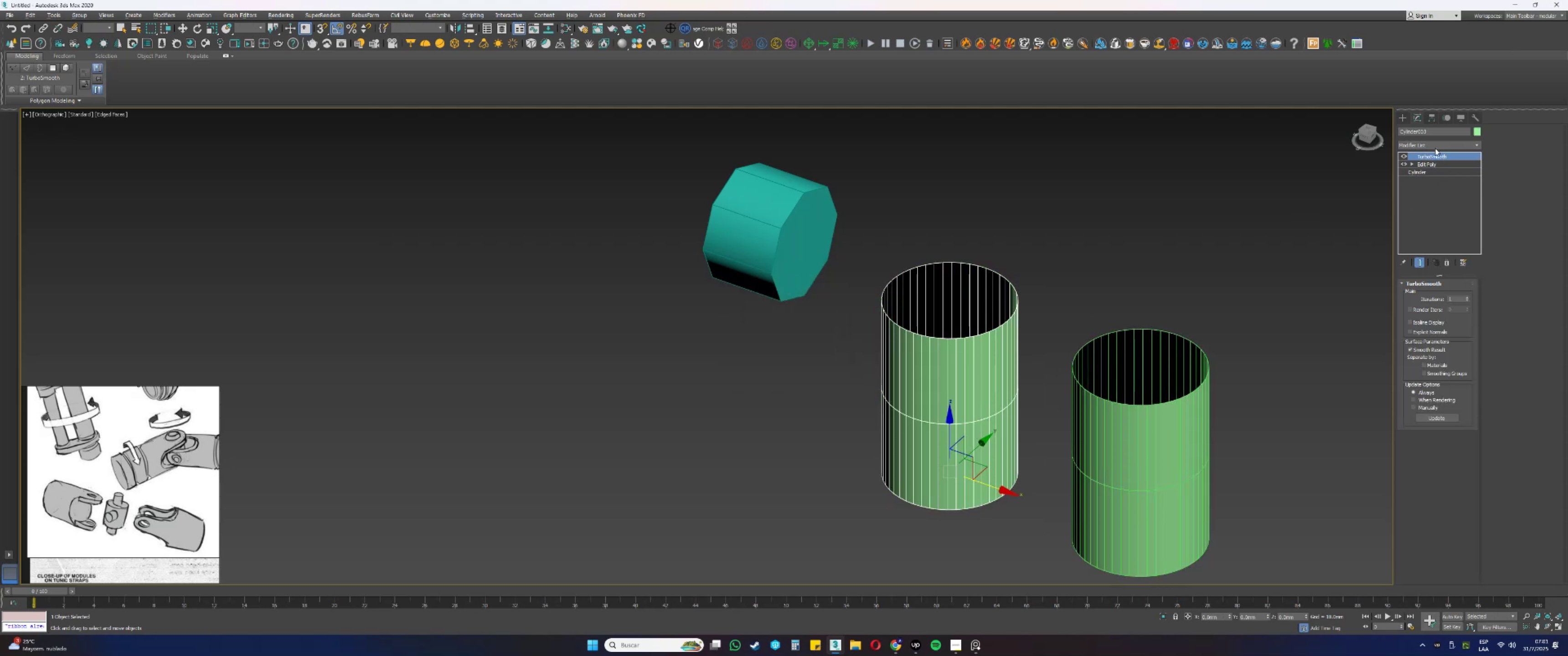 
left_click([1429, 144])
 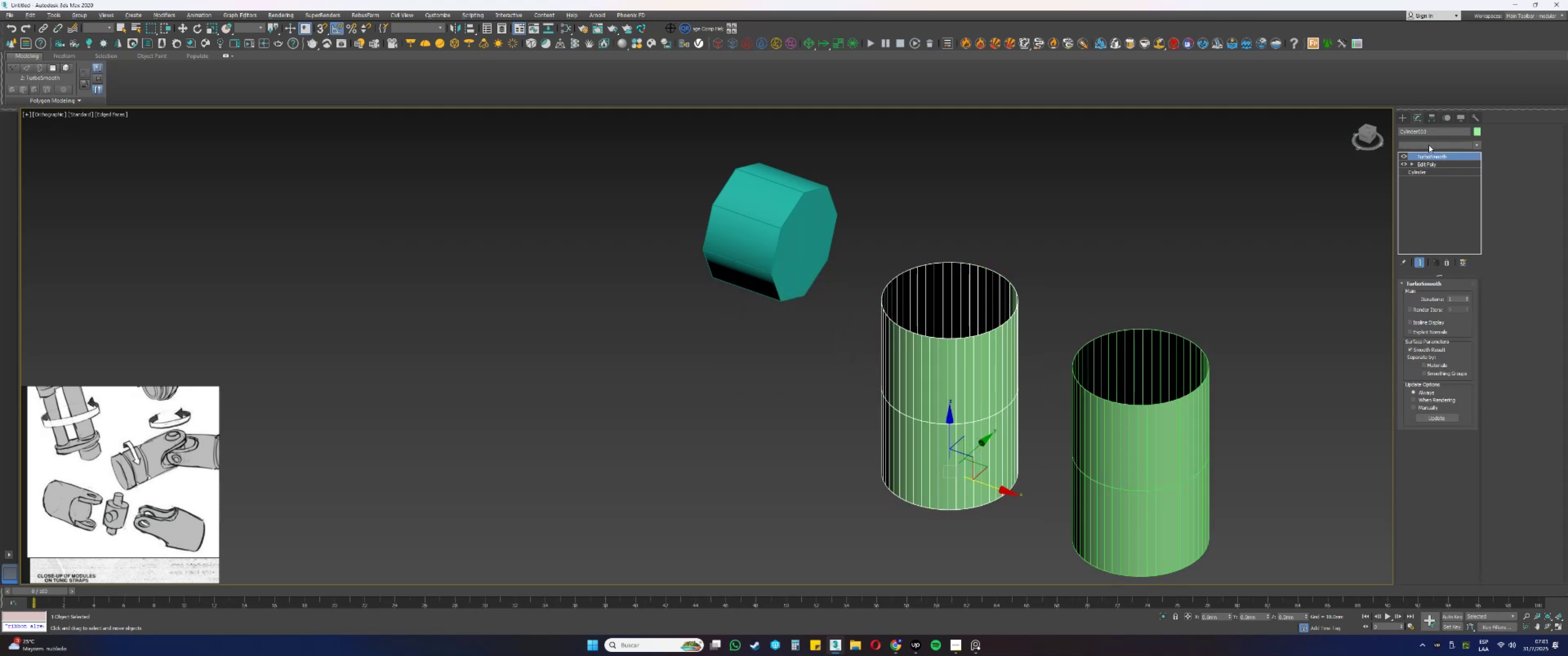 
key(E)
 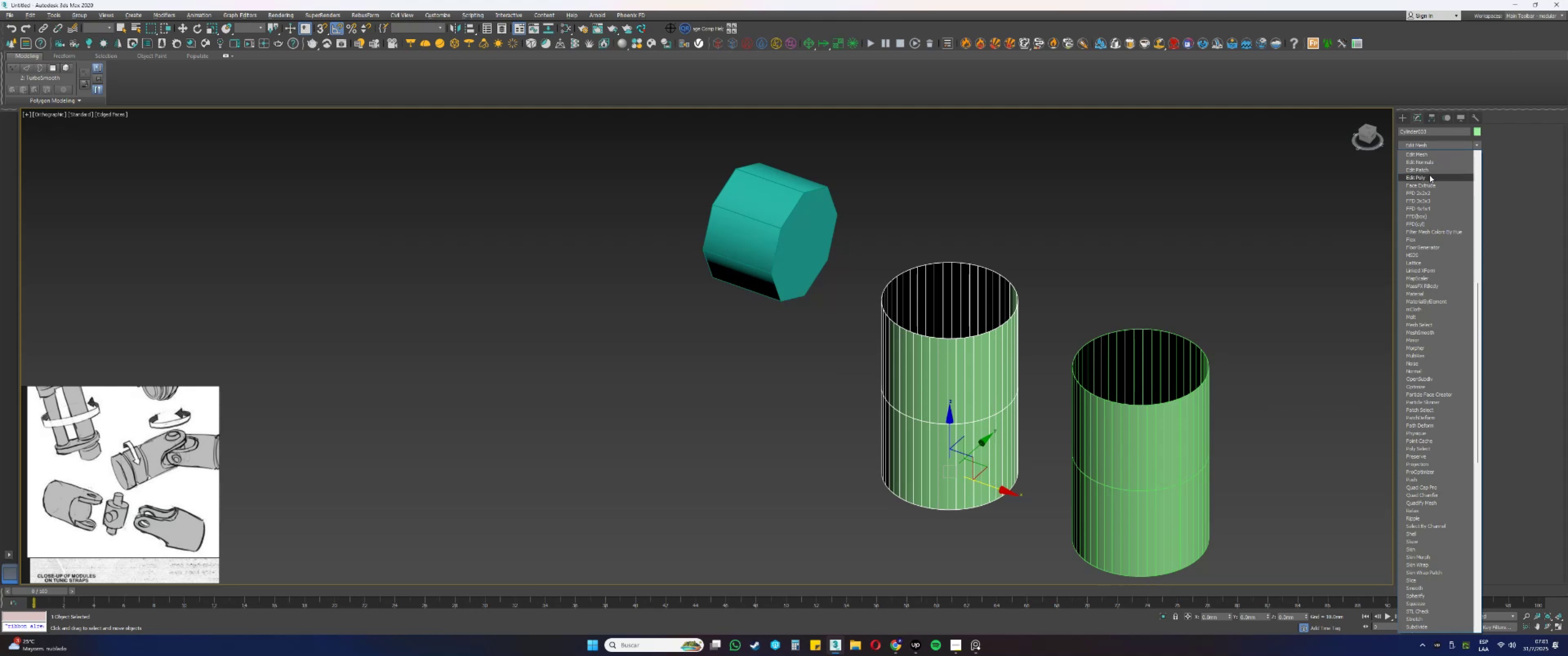 
left_click([1426, 177])
 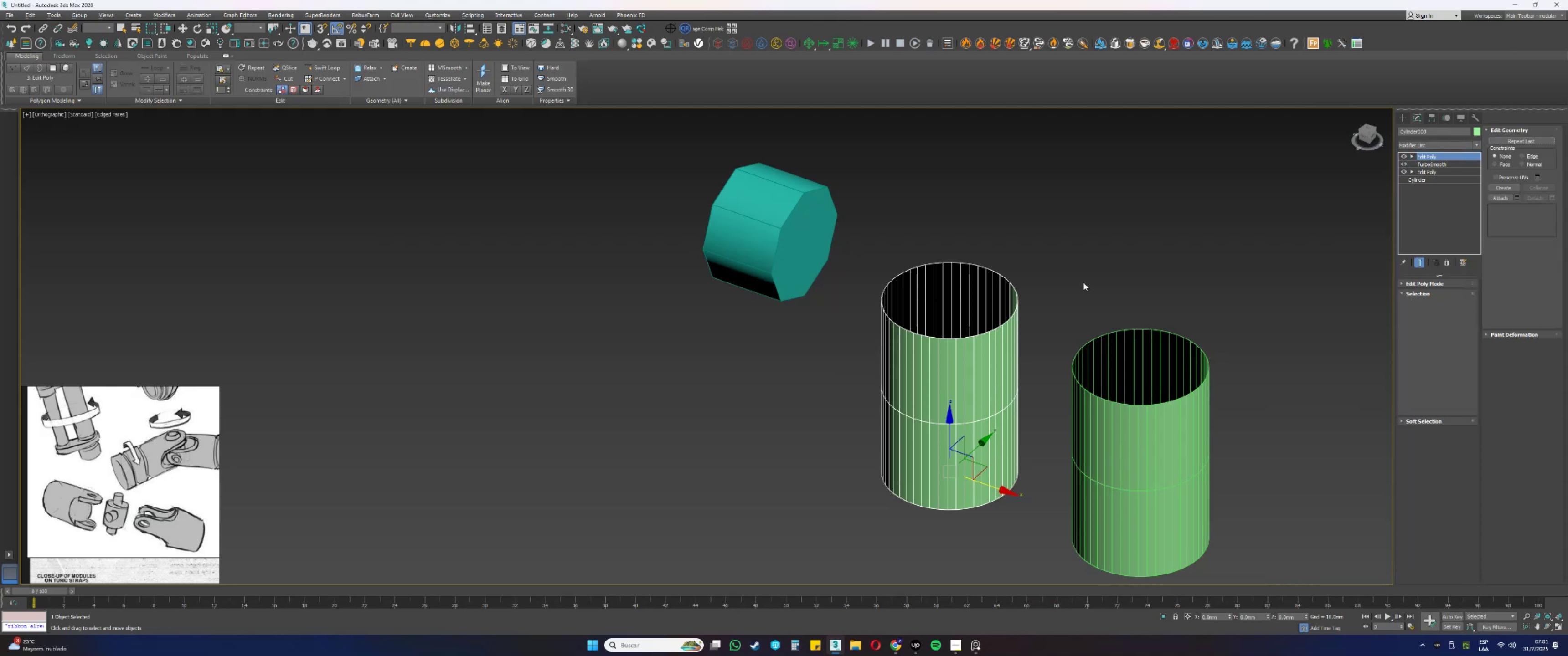 
type(32)
 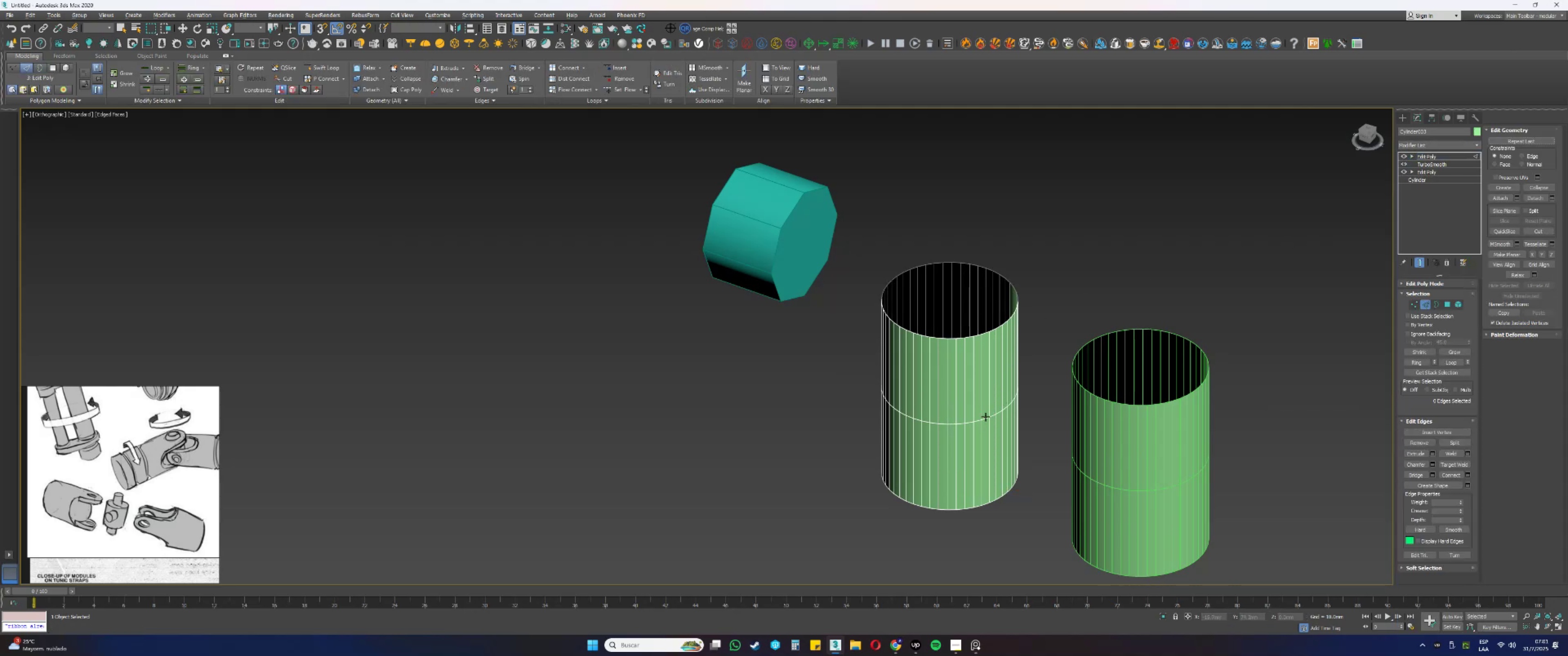 
double_click([985, 417])
 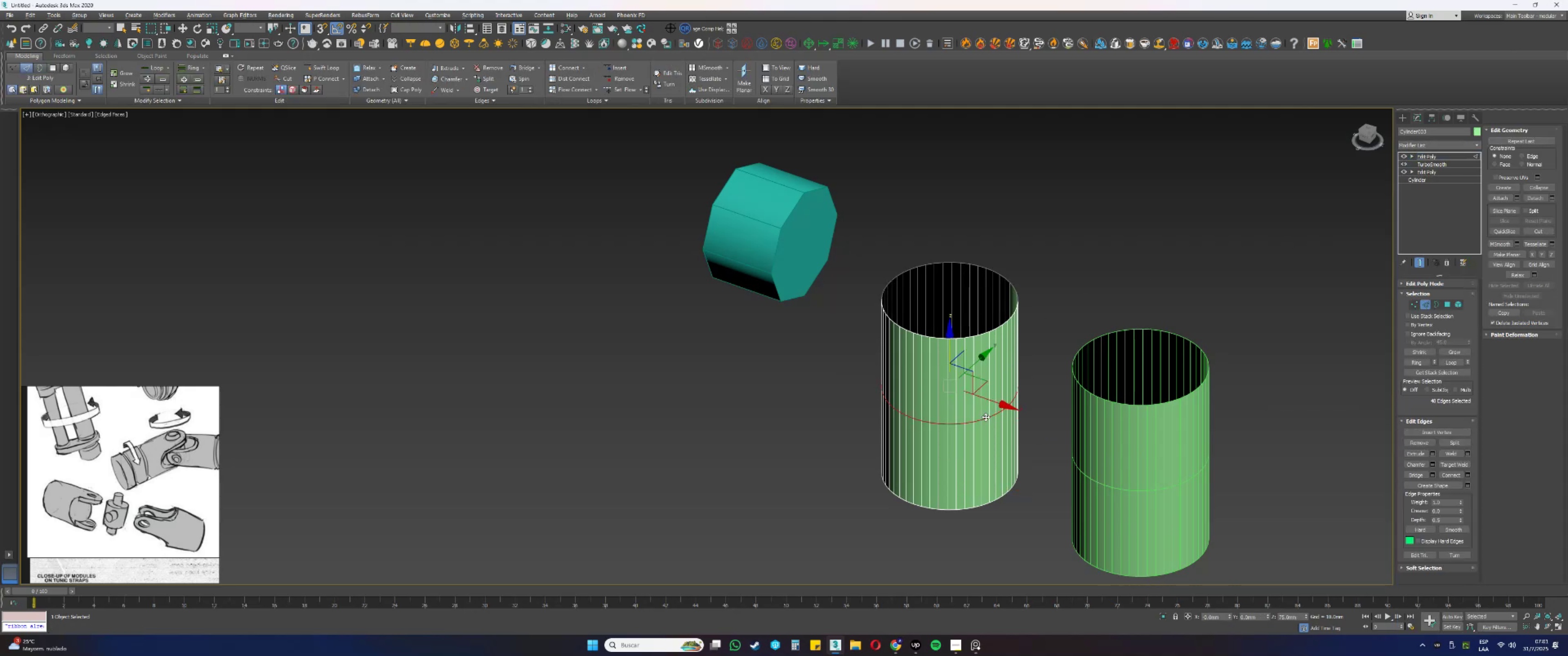 
triple_click([985, 417])
 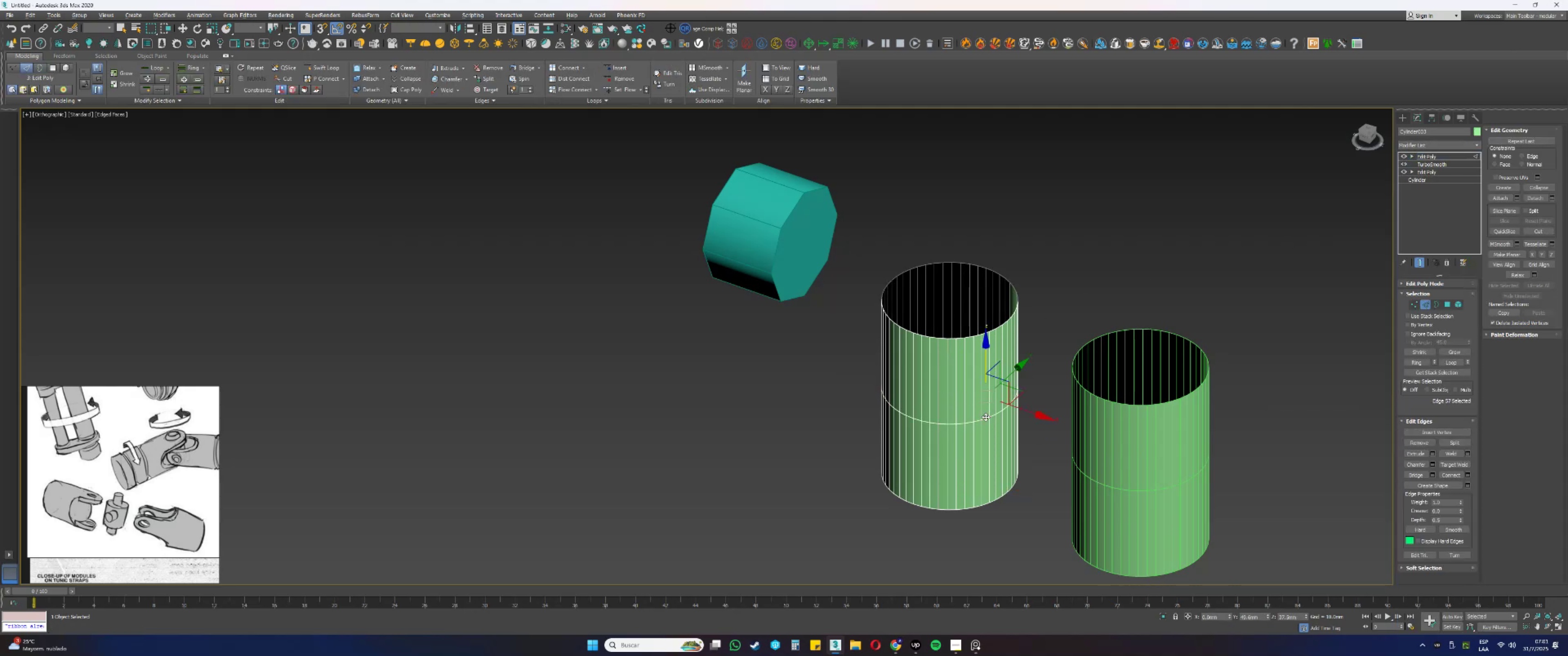 
double_click([985, 416])
 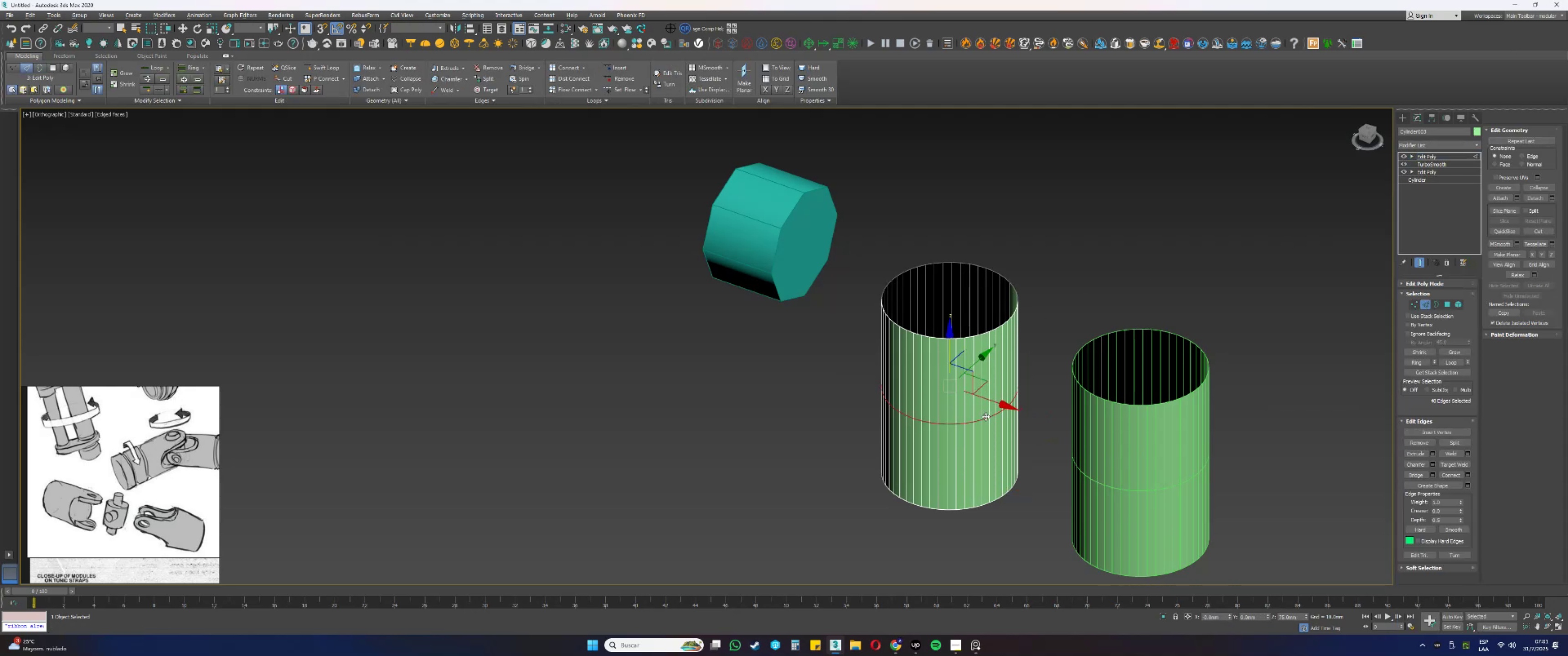 
key(Control+Backspace)
 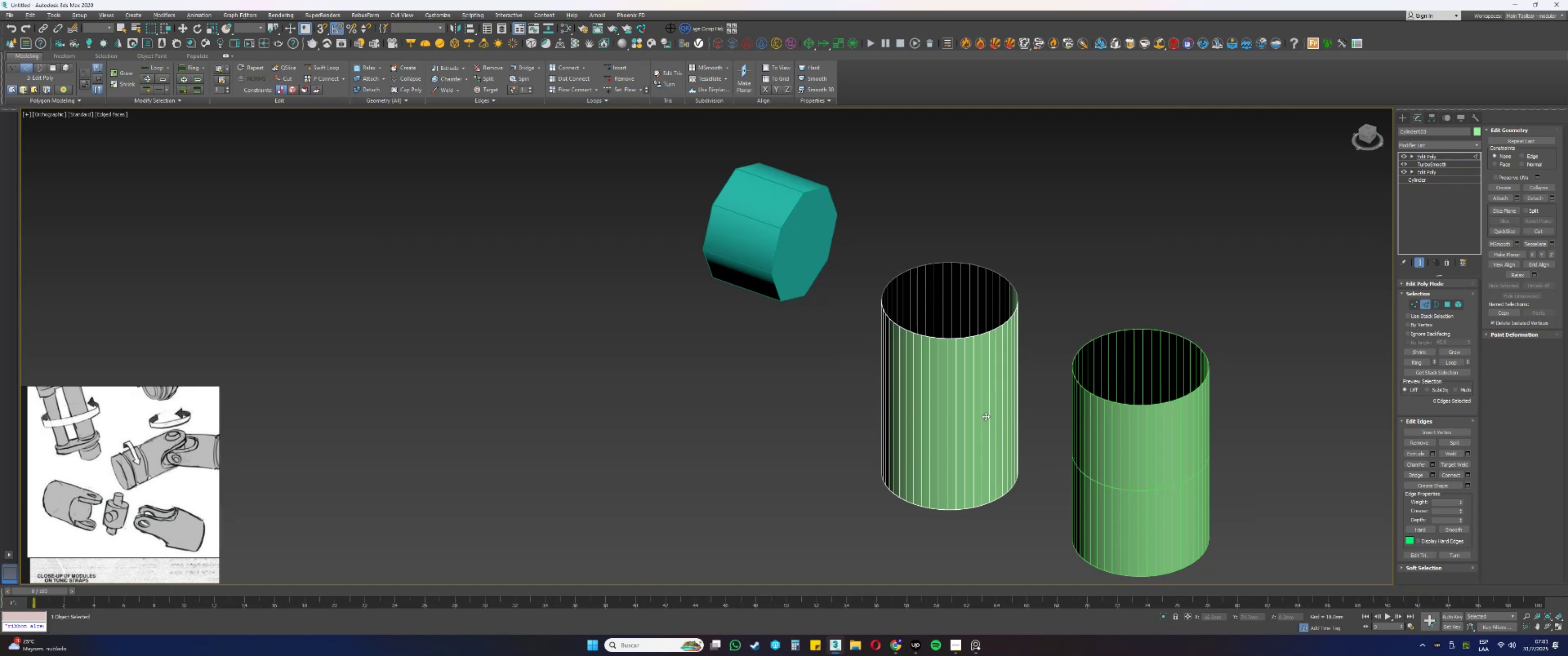 
wait(14.2)
 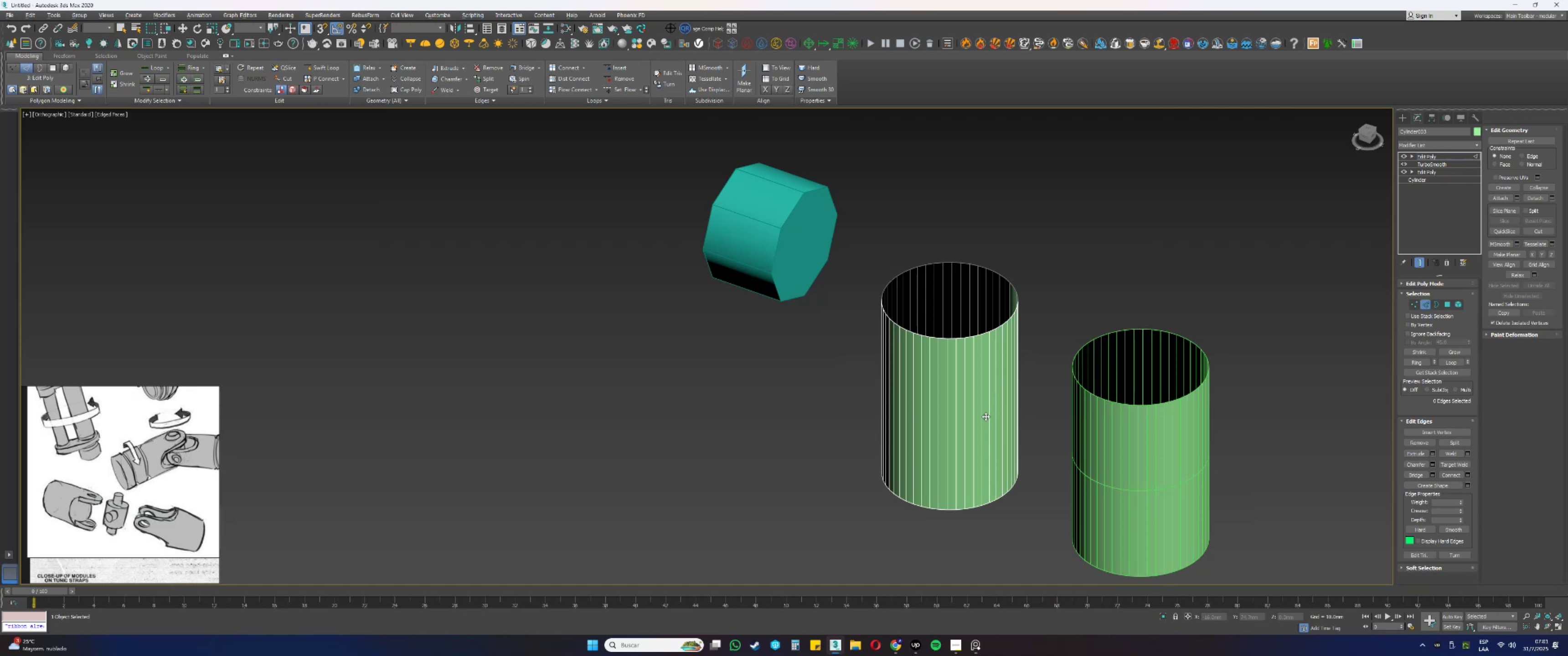 
key(3)
 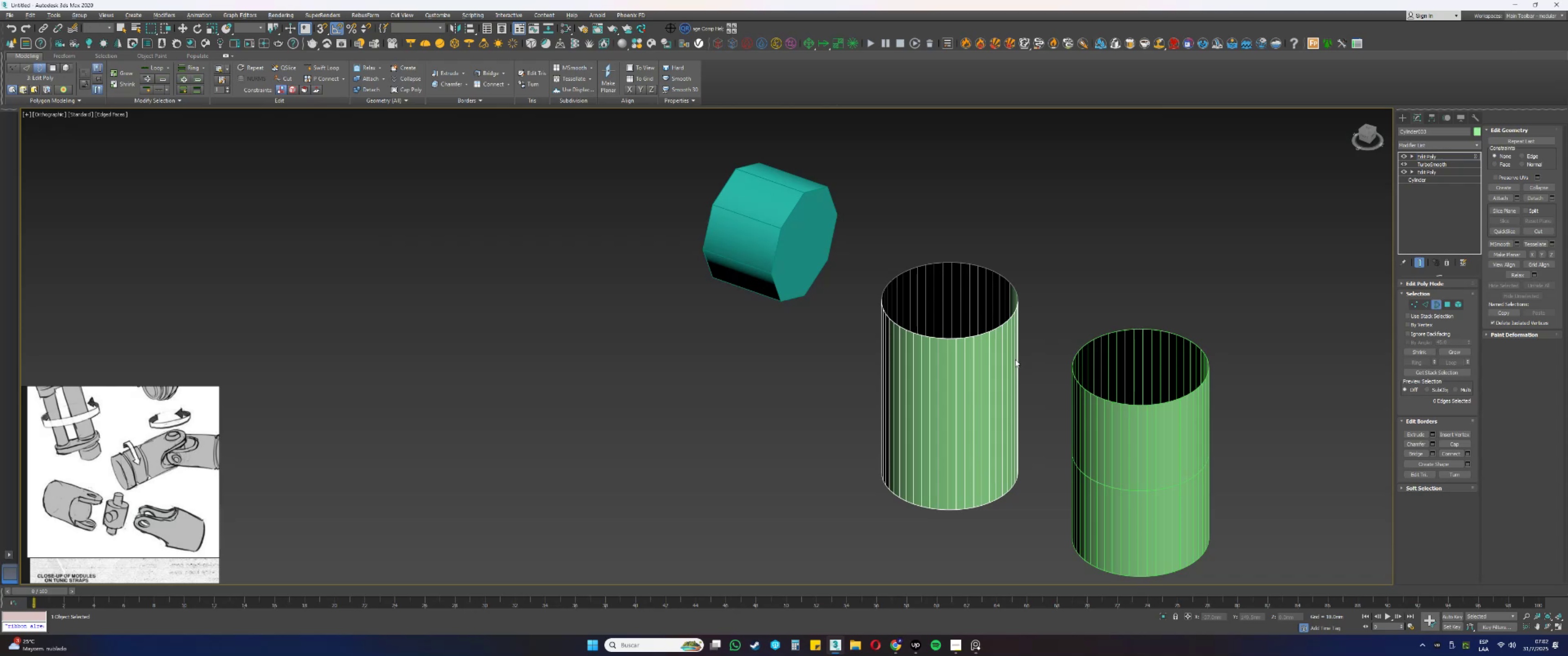 
left_click_drag(start_coordinate=[1006, 519], to_coordinate=[939, 249])
 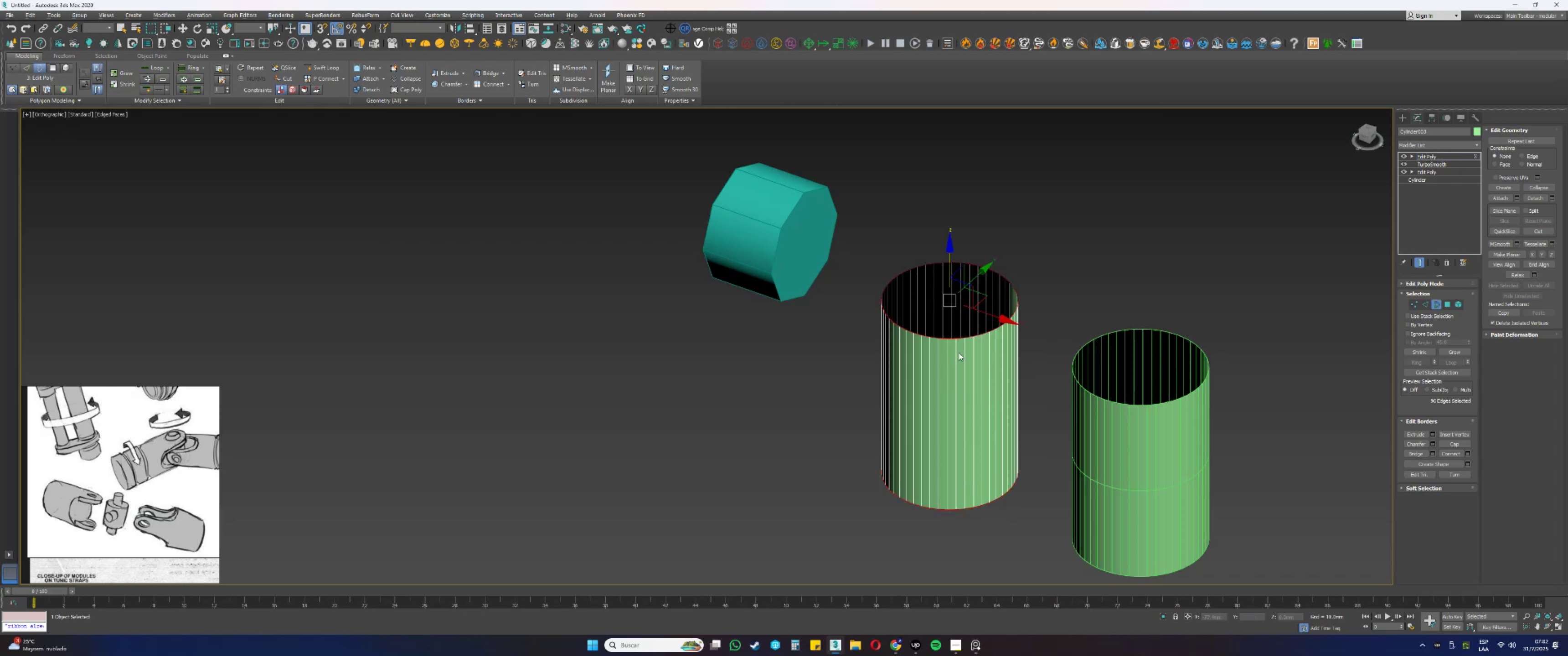 
key(R)
 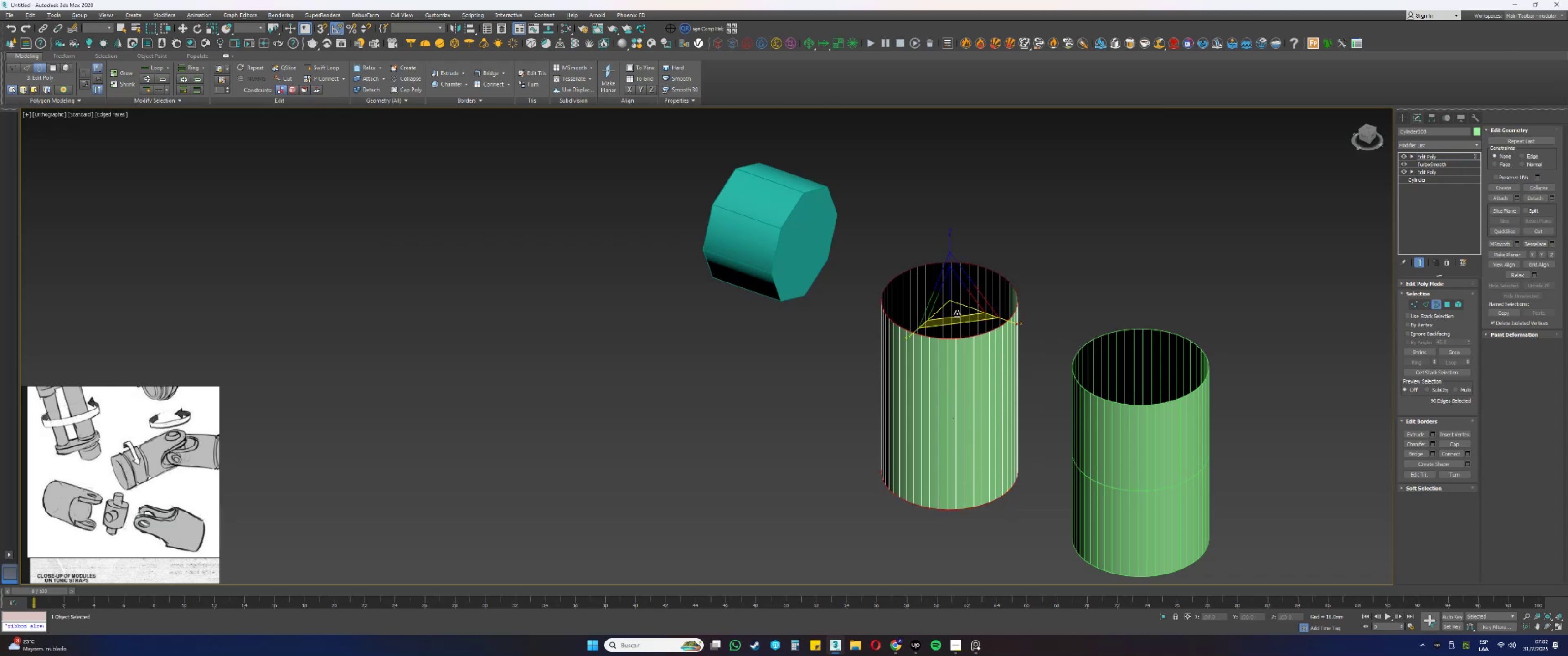 
key(Shift+ShiftLeft)
 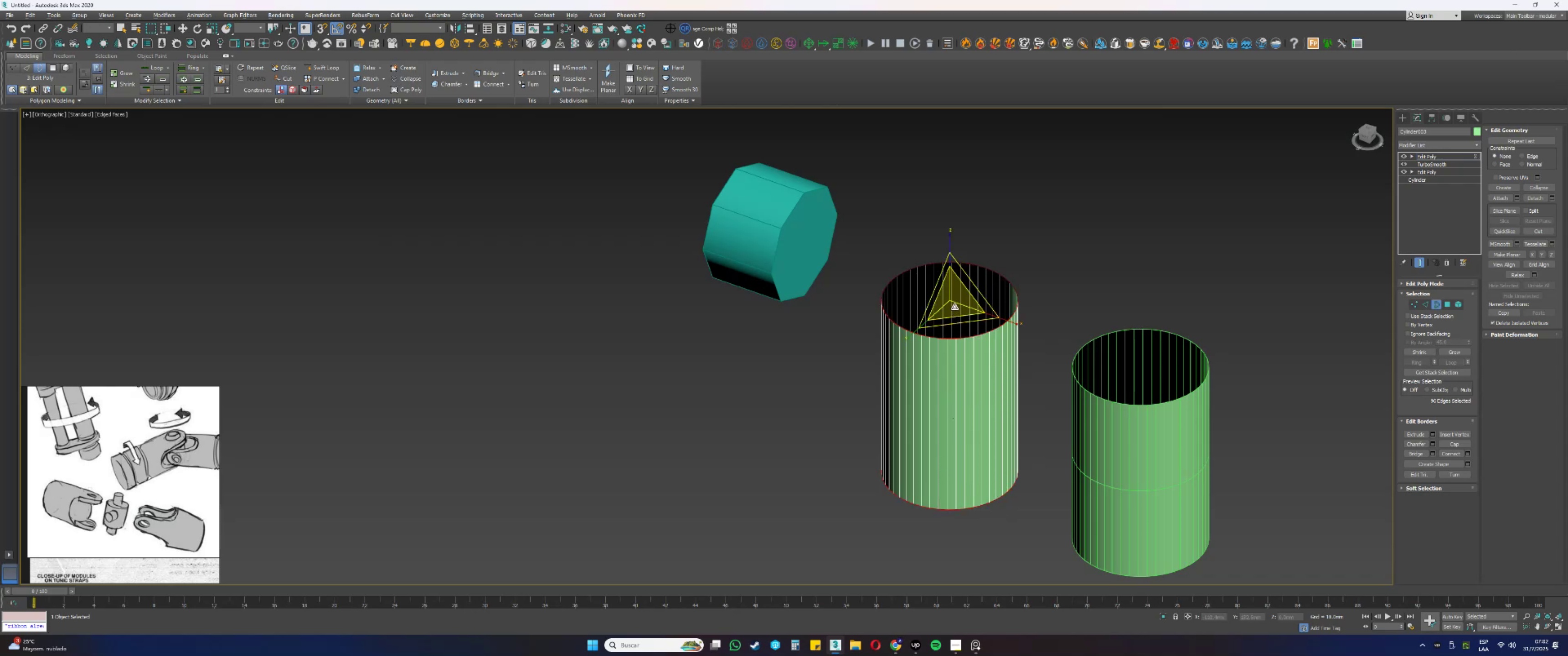 
left_click_drag(start_coordinate=[956, 299], to_coordinate=[954, 311])
 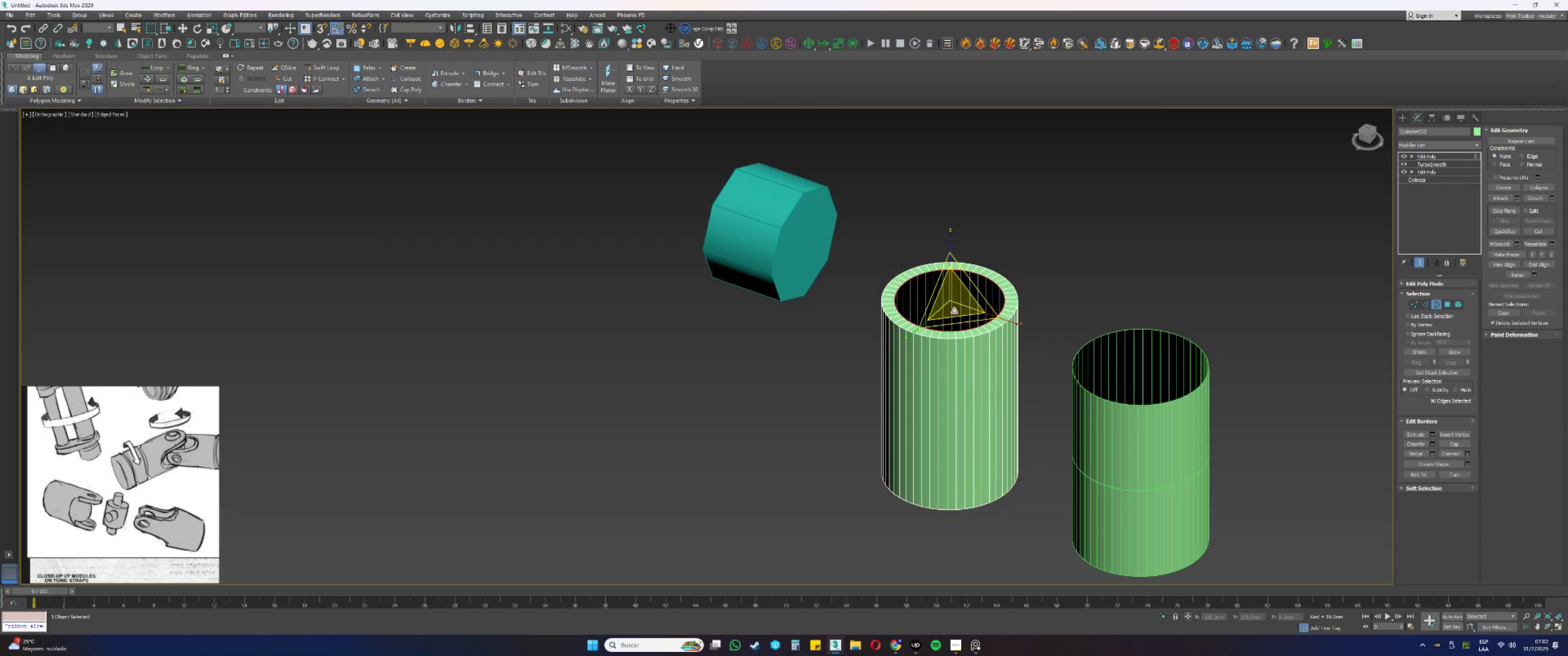 
right_click([954, 311])
 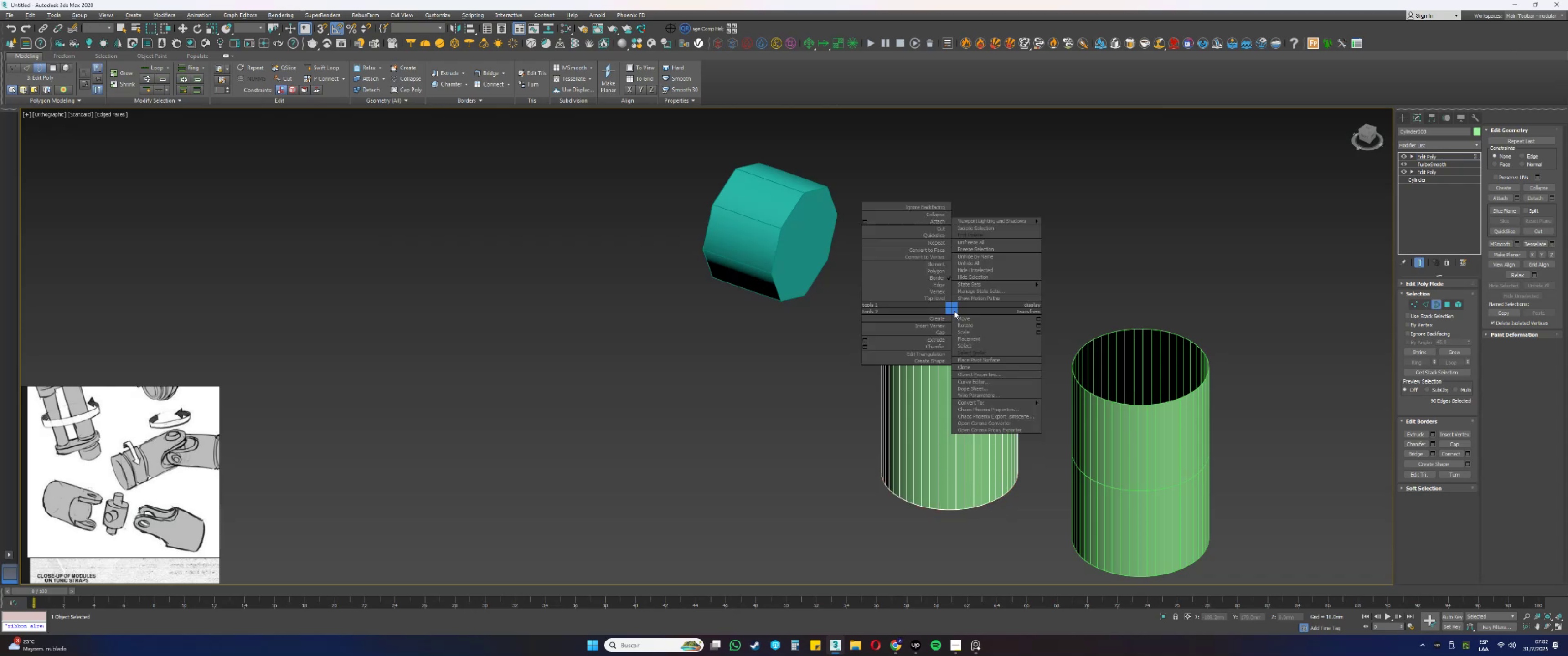 
type(tz)
key(Escape)
 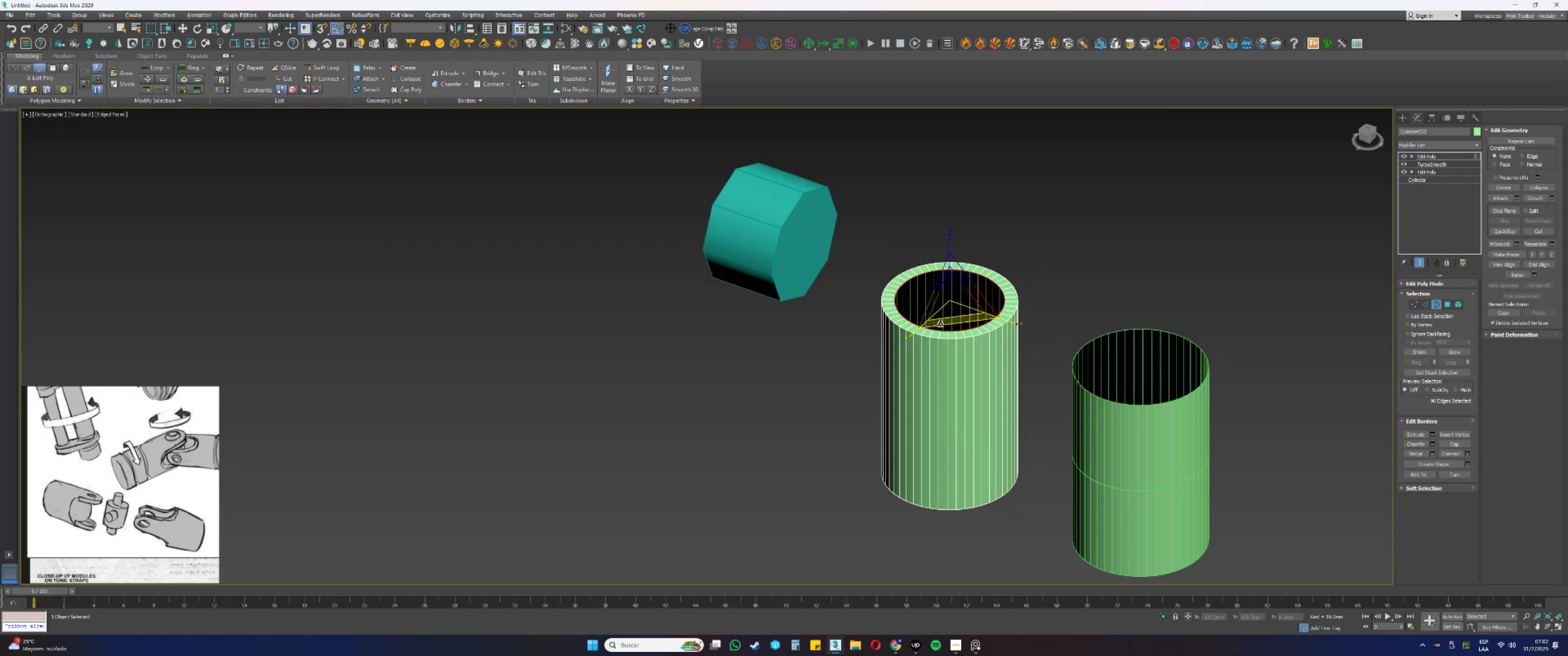 
right_click([941, 323])
 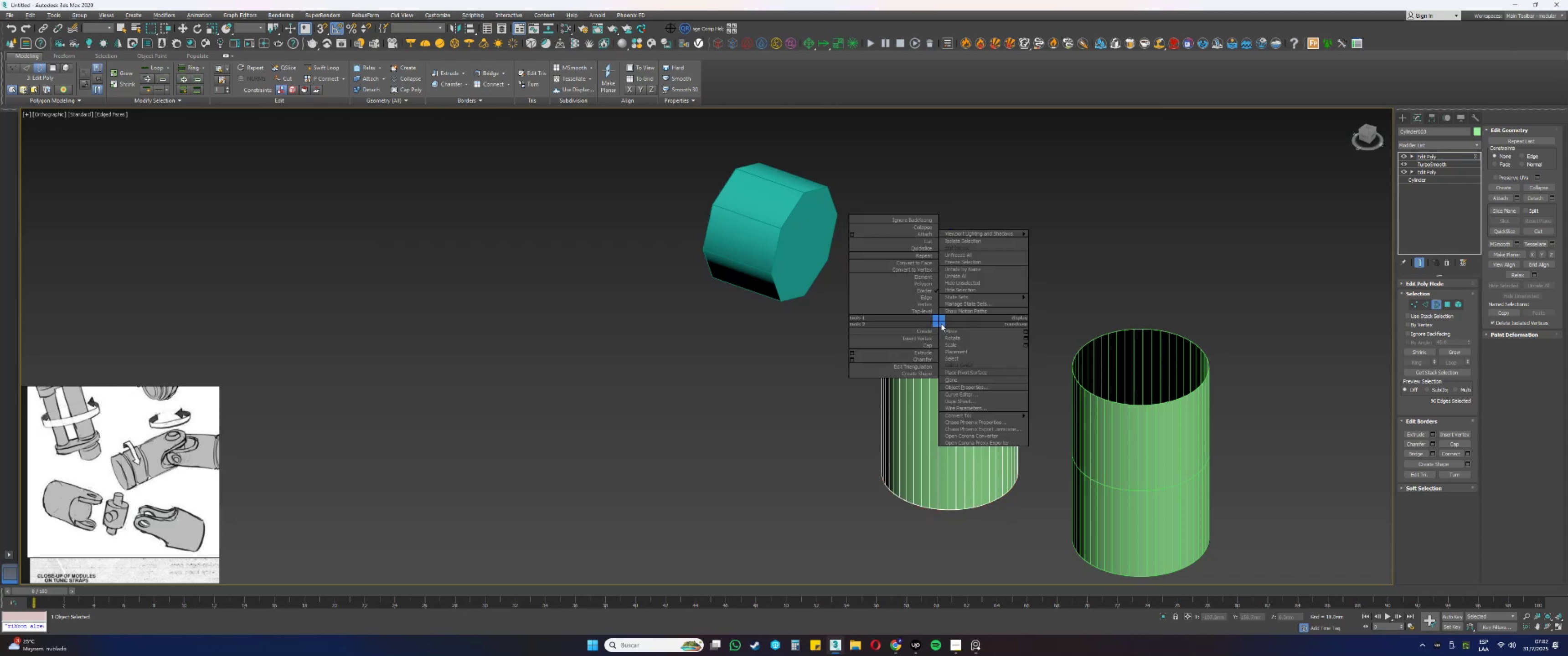 
key(Escape)
type(3w)
 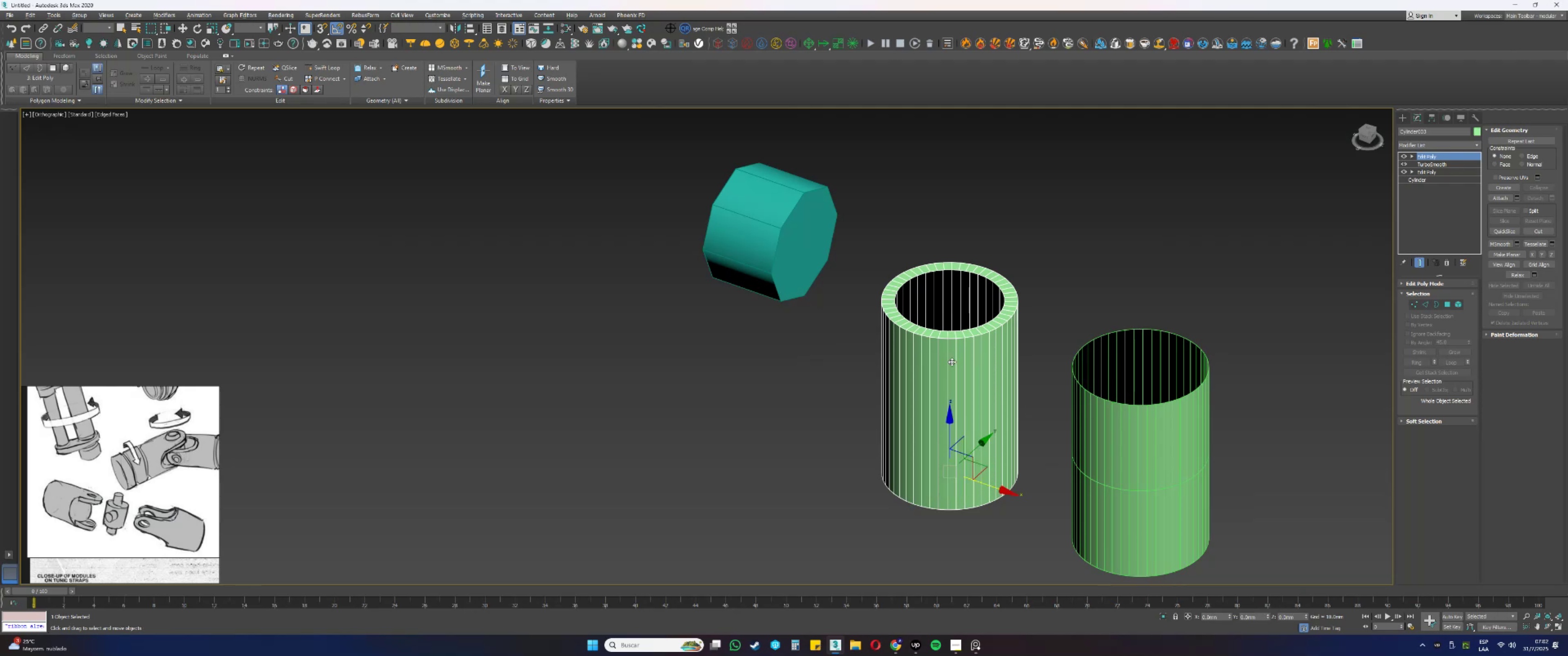 
left_click([792, 236])
 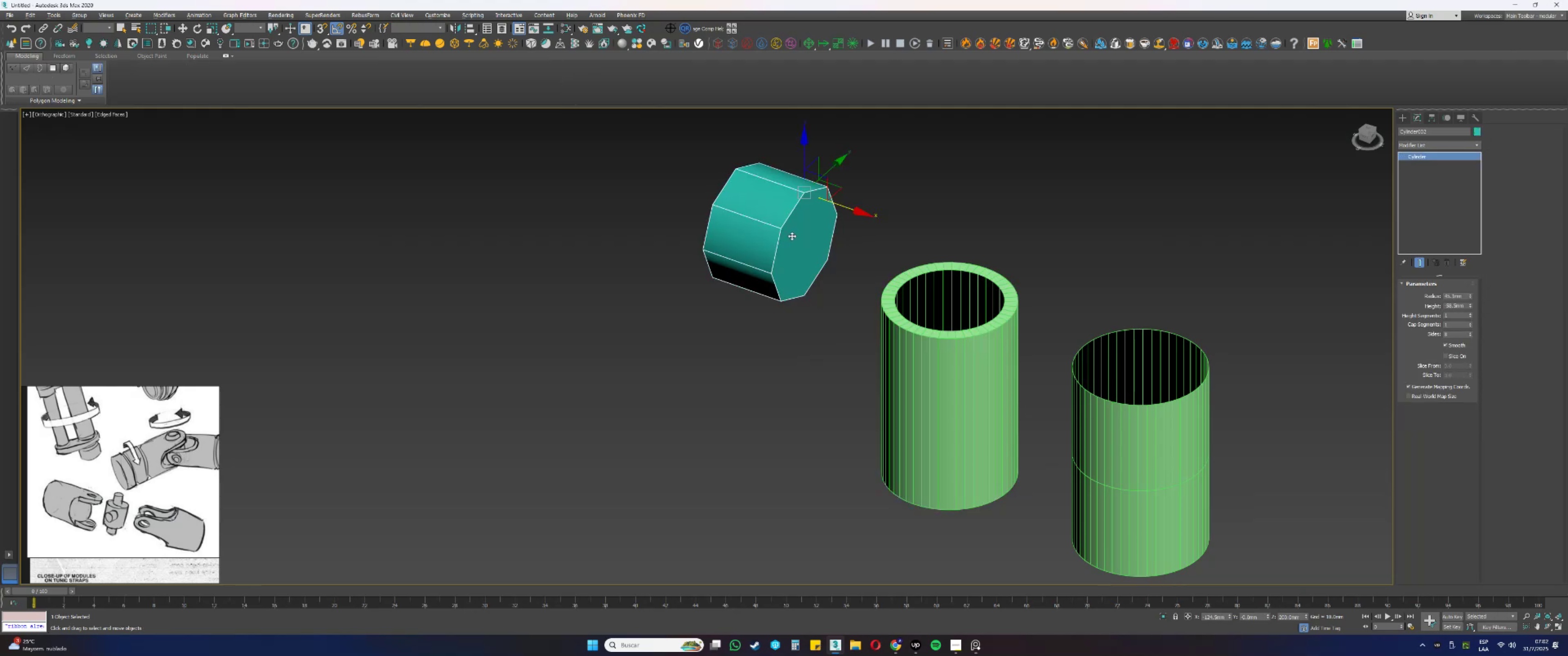 
key(E)
 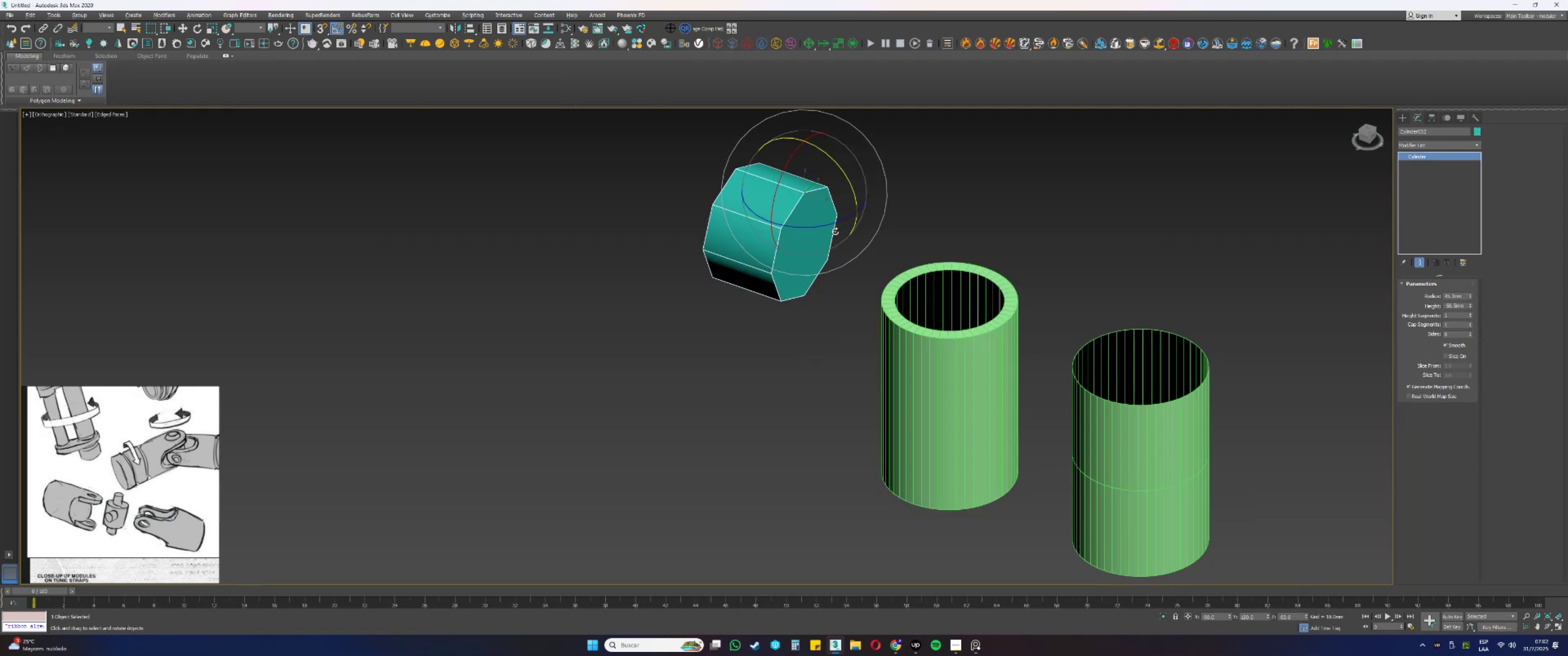 
left_click_drag(start_coordinate=[826, 225], to_coordinate=[785, 231])
 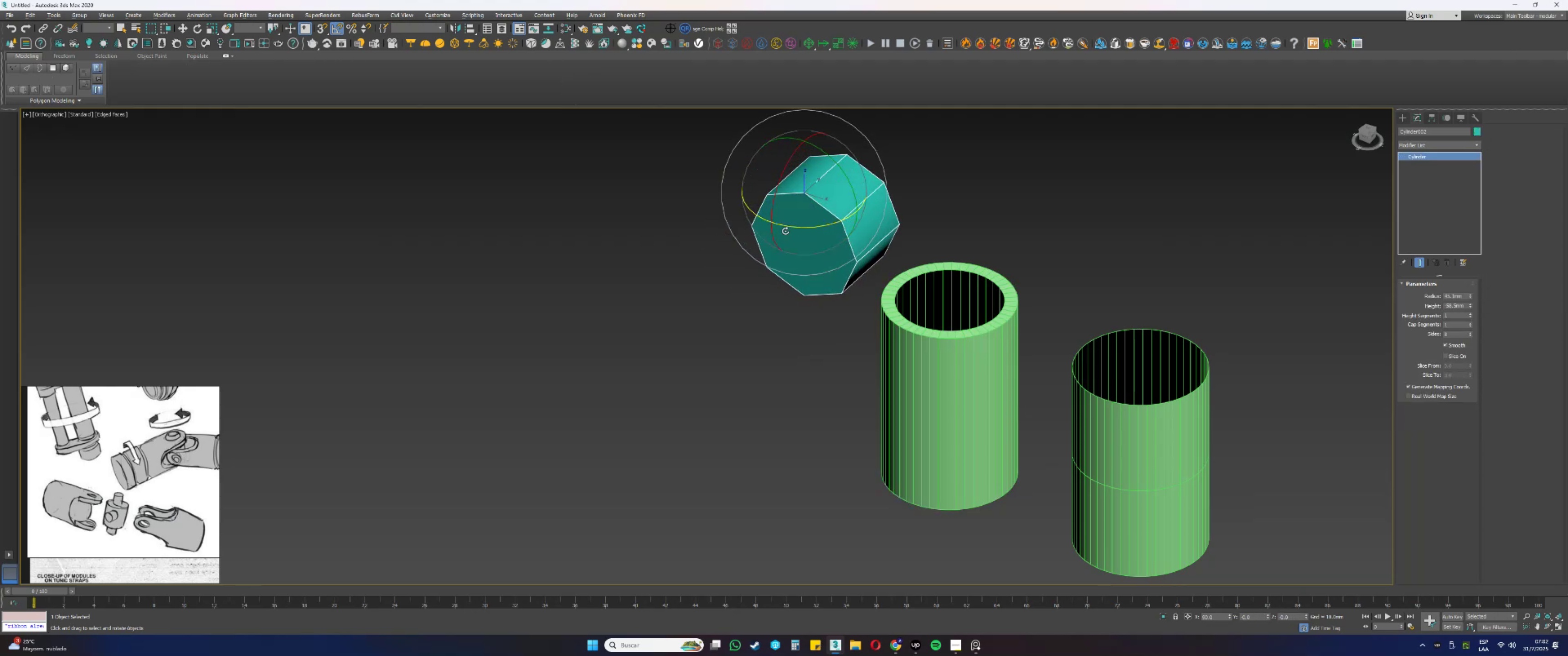 
key(W)
 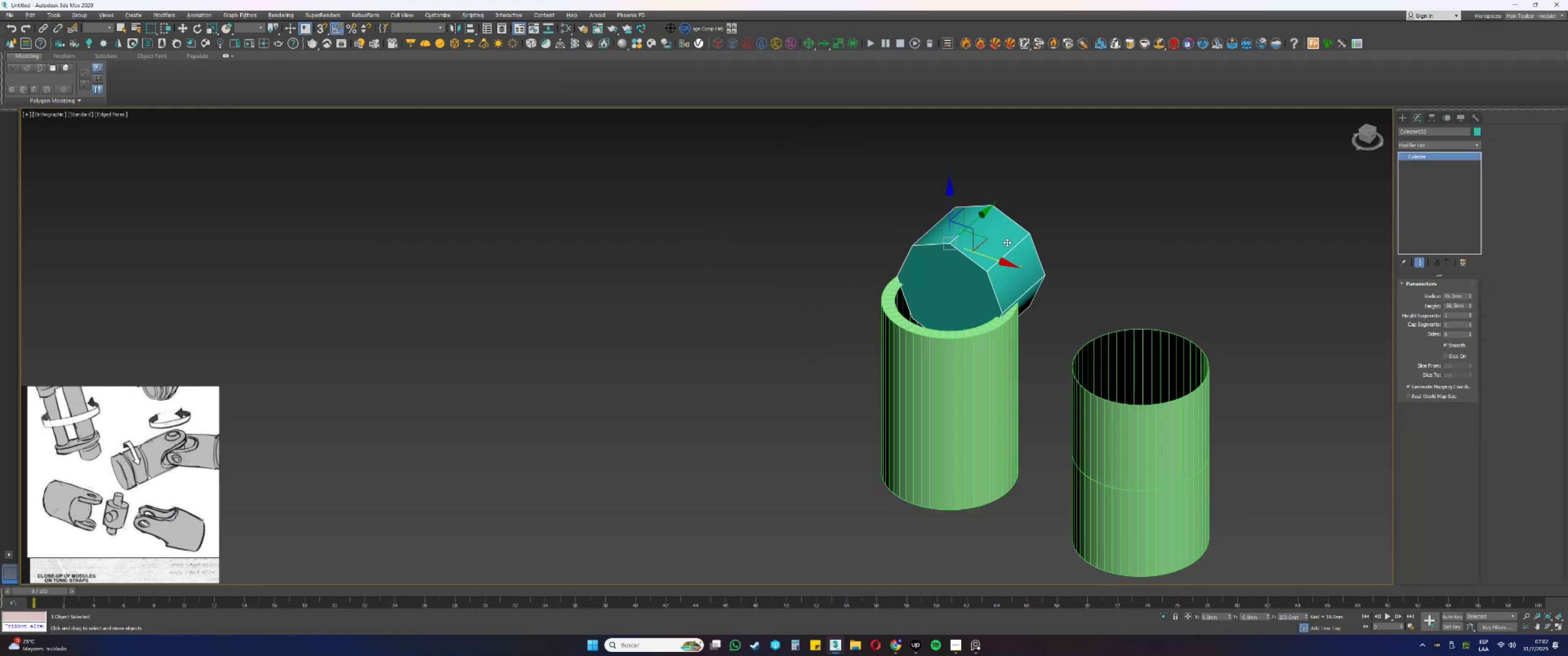 
left_click_drag(start_coordinate=[978, 219], to_coordinate=[1052, 171])
 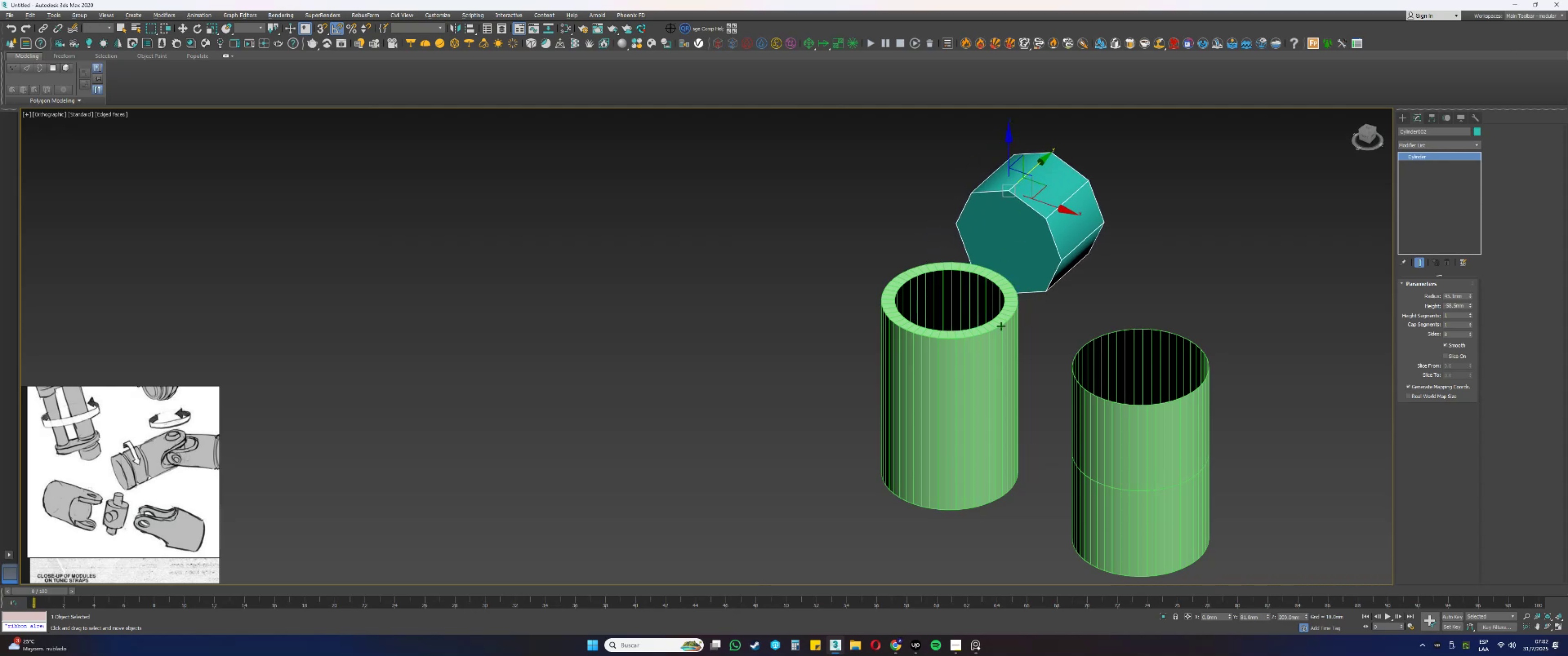 
left_click([1004, 343])
 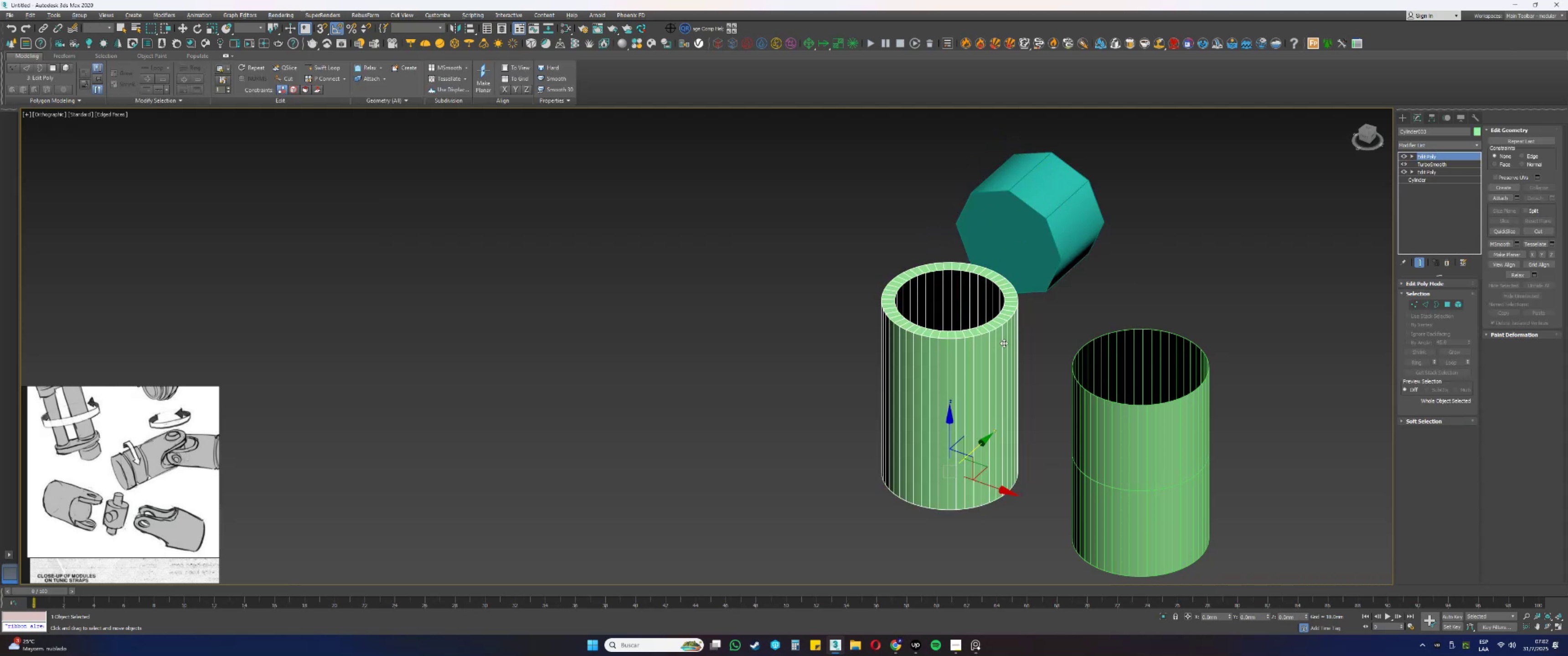 
type(tz)
 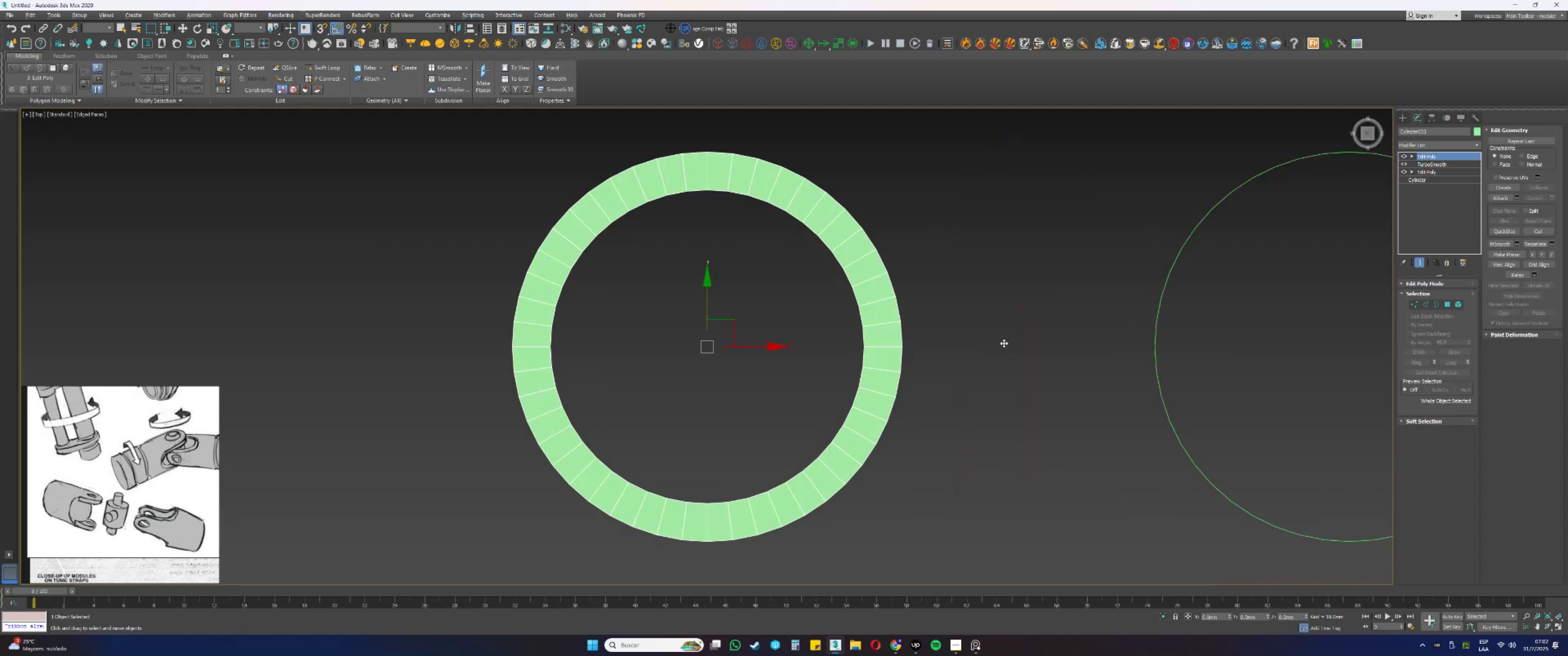 
scroll: coordinate [993, 355], scroll_direction: down, amount: 3.0
 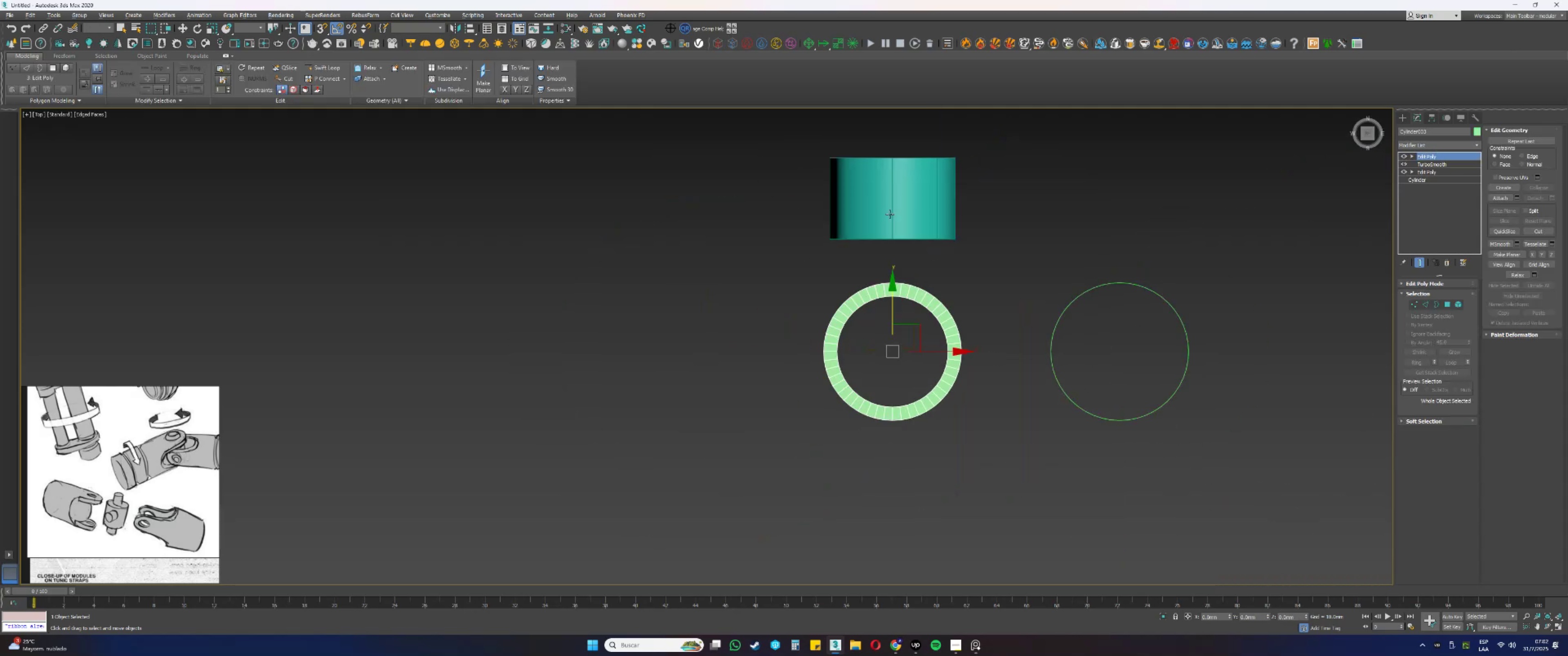 
scroll: coordinate [917, 271], scroll_direction: up, amount: 1.0
 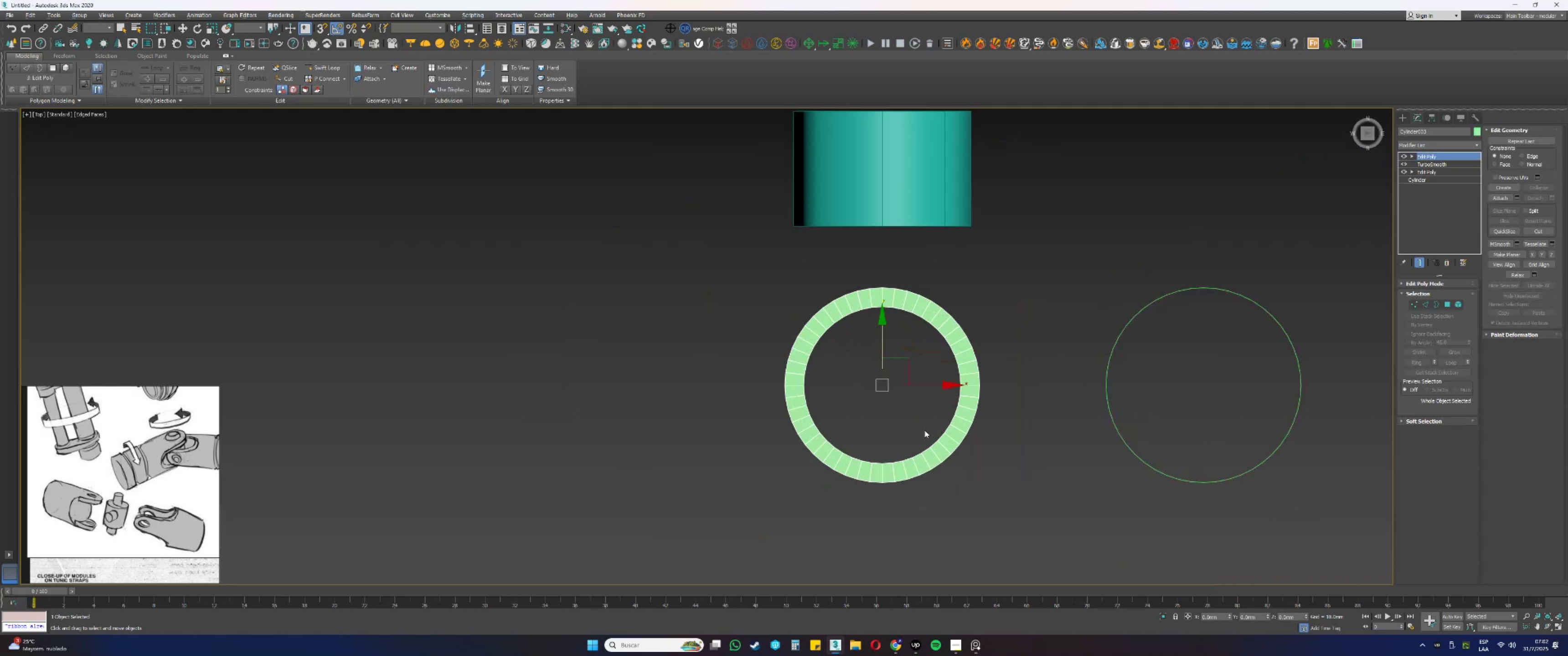 
key(4)
 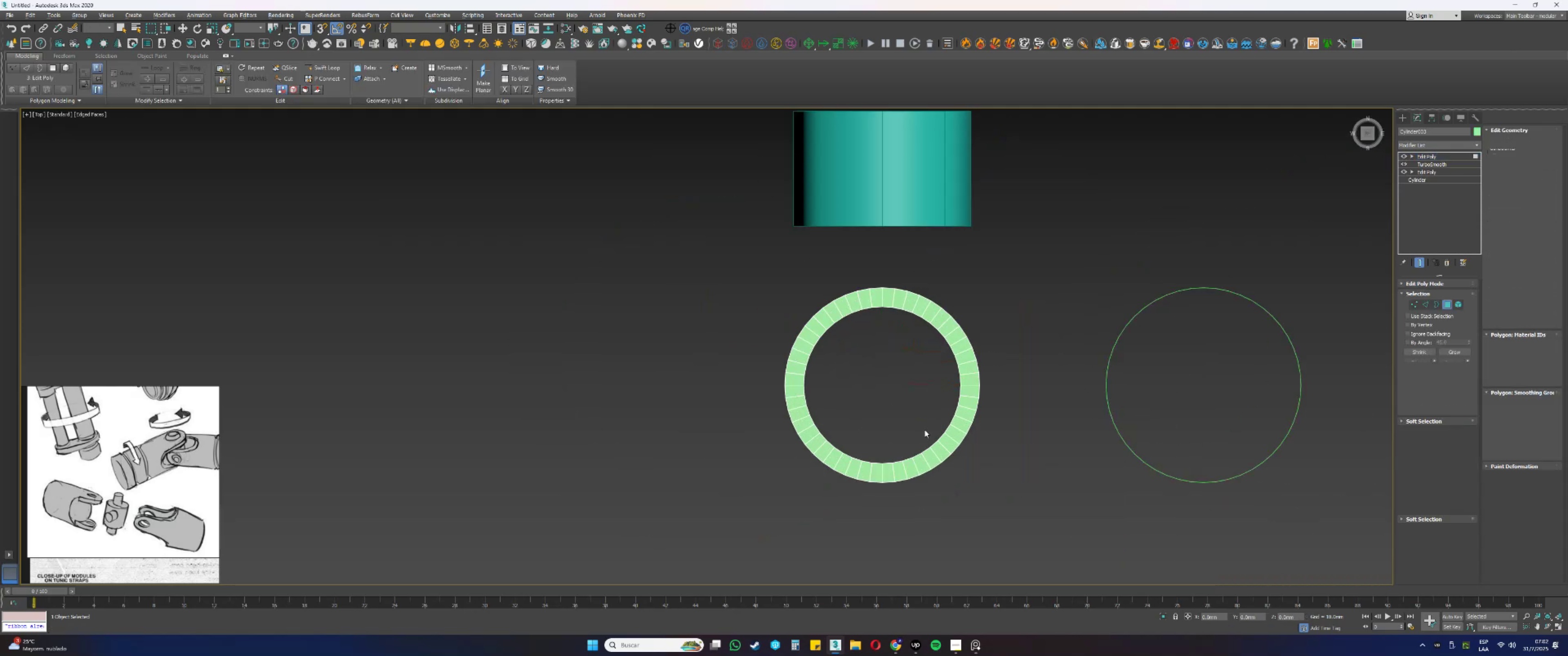 
scroll: coordinate [905, 456], scroll_direction: up, amount: 1.0
 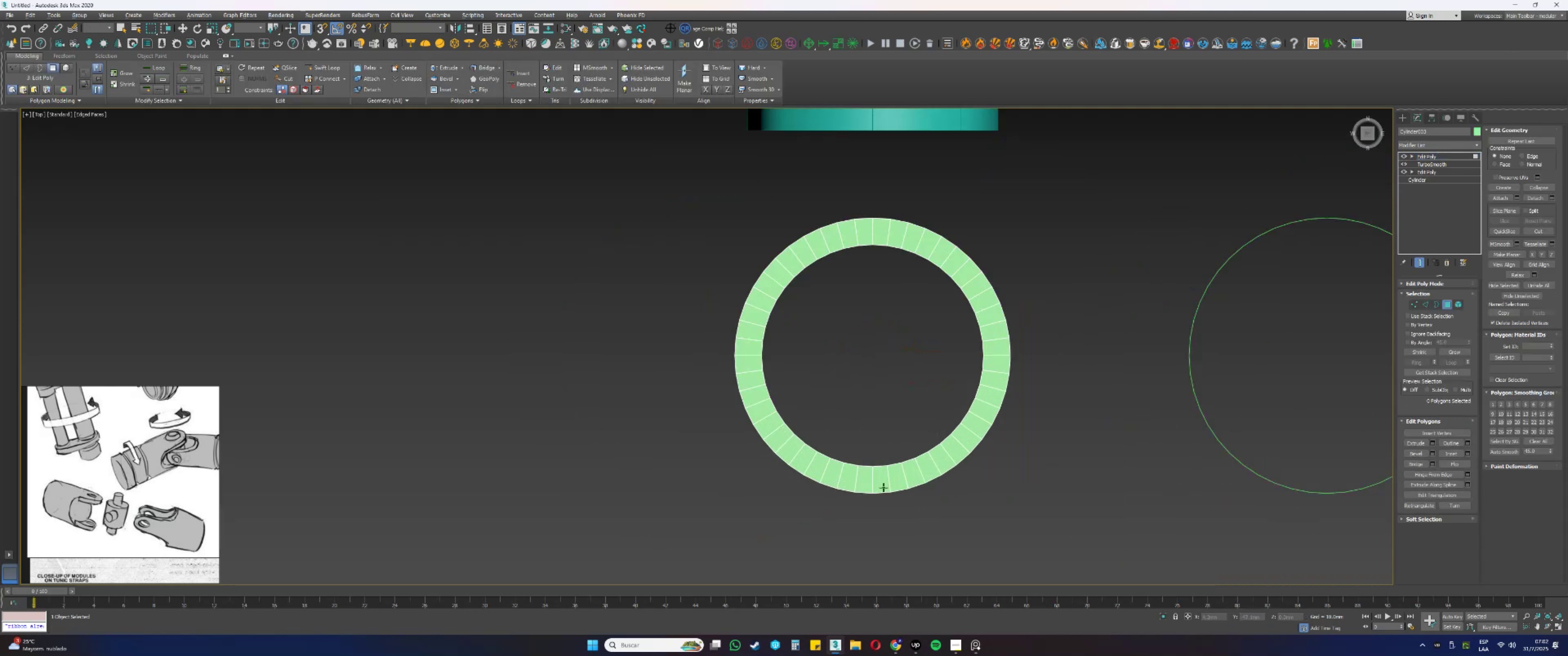 
left_click([845, 514])
 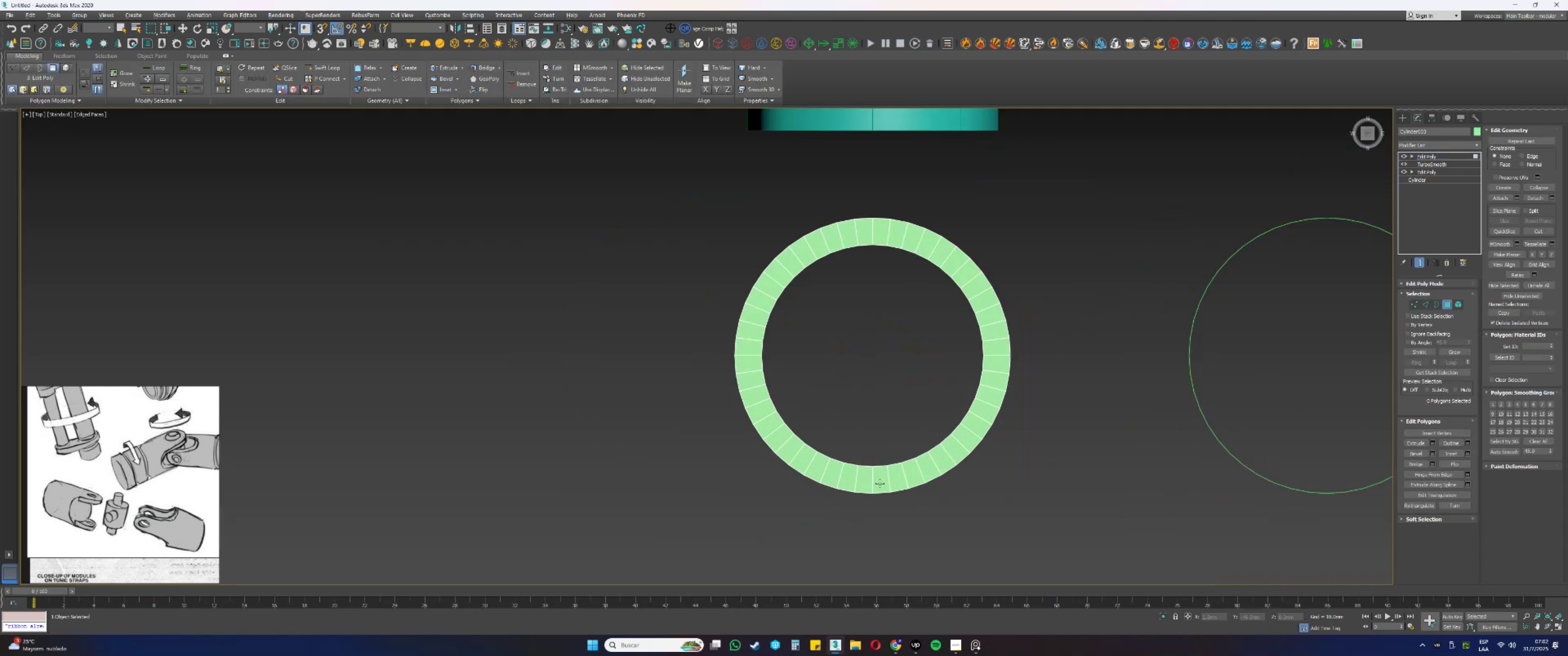 
scroll: coordinate [880, 483], scroll_direction: up, amount: 1.0
 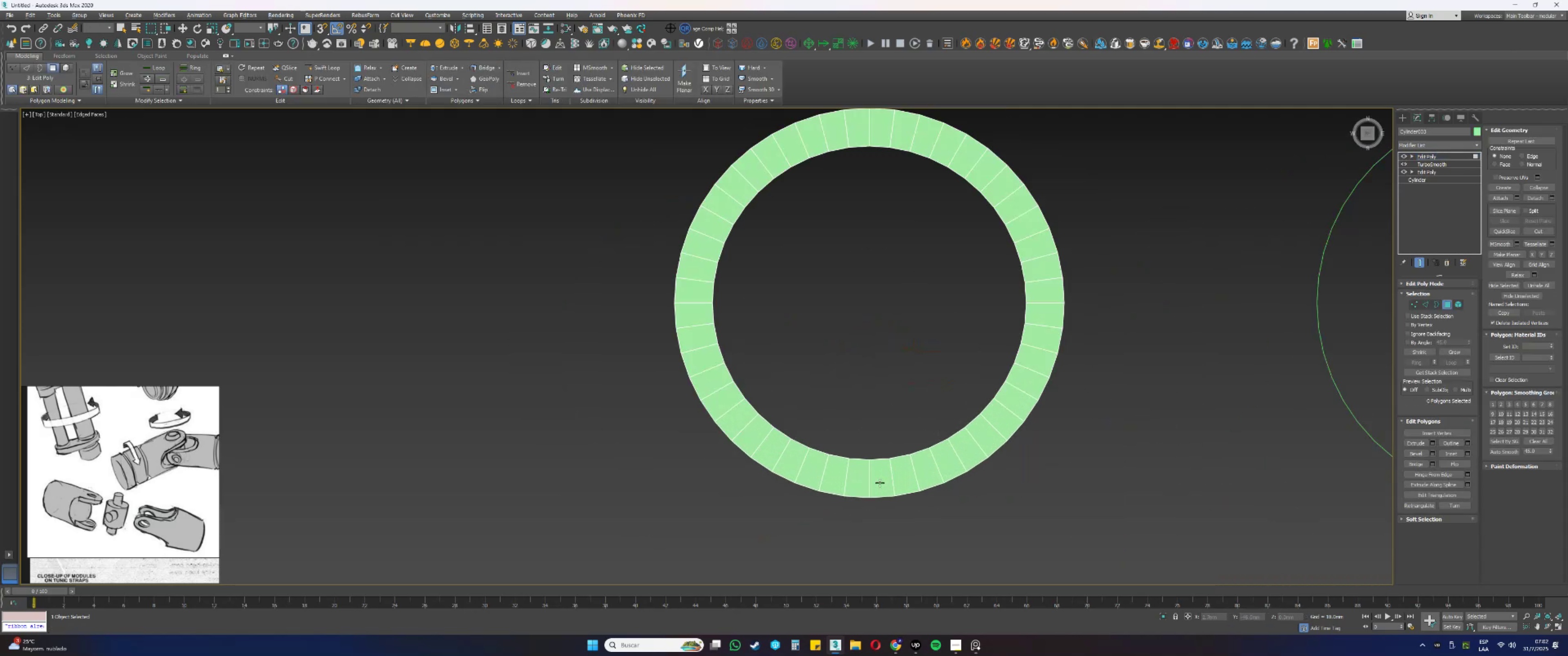 
key(G)
 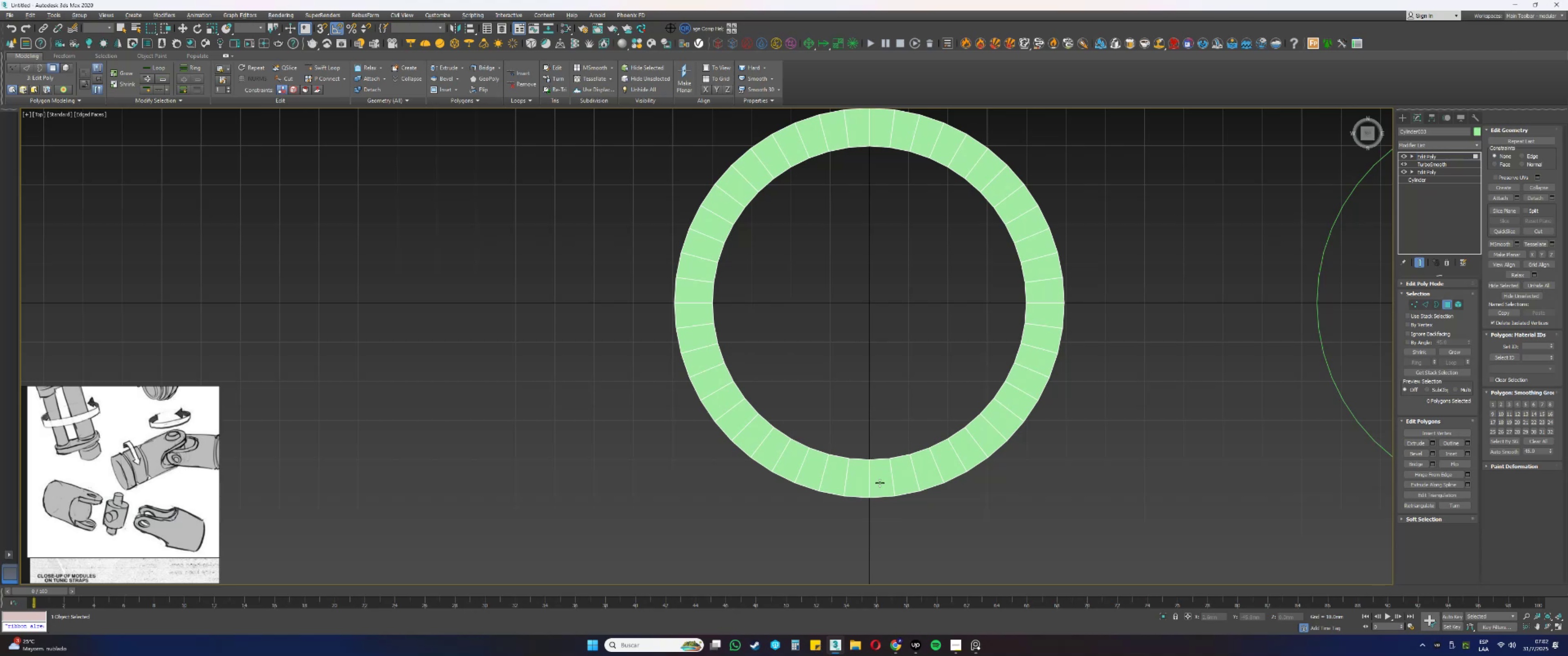 
scroll: coordinate [880, 483], scroll_direction: down, amount: 1.0
 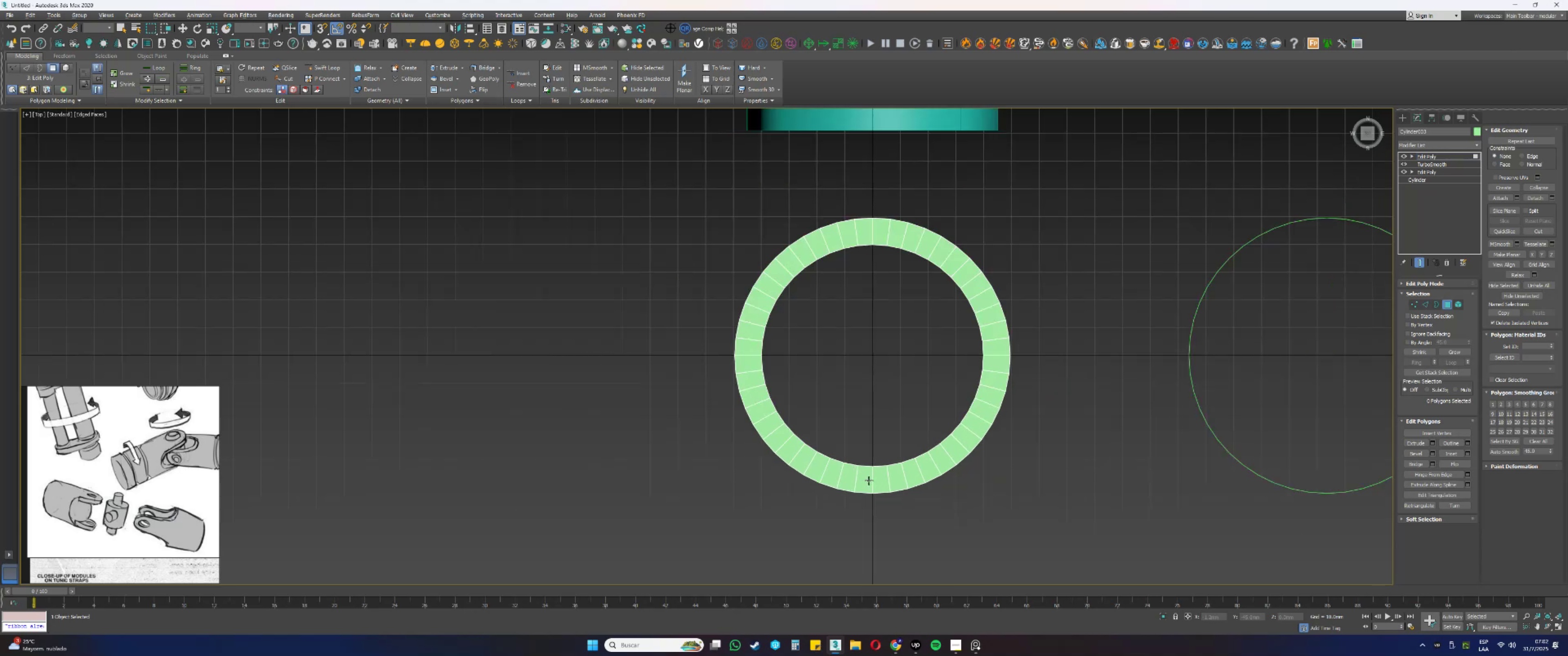 
hold_key(key=ShiftLeft, duration=1.5)
left_click([866, 480])
 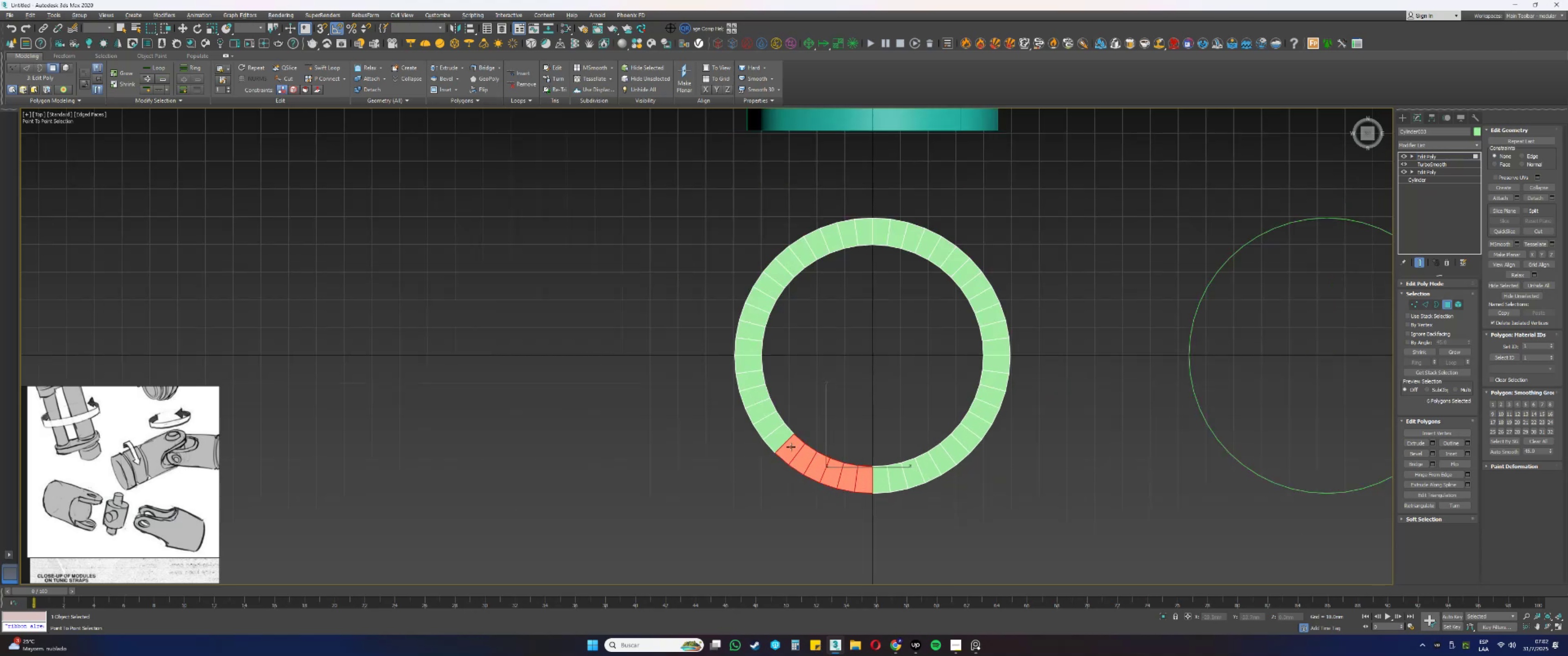 
hold_key(key=ShiftLeft, duration=1.51)
 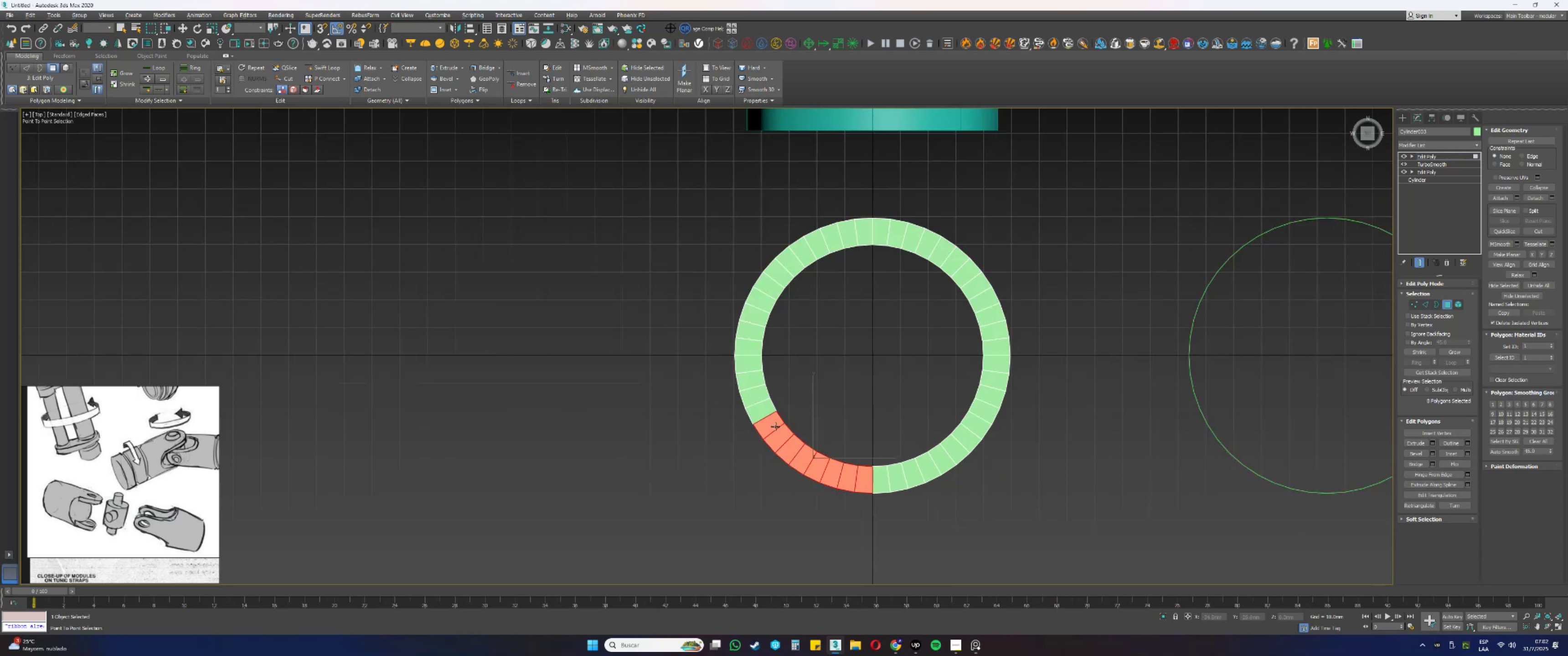 
hold_key(key=ShiftLeft, duration=1.52)
 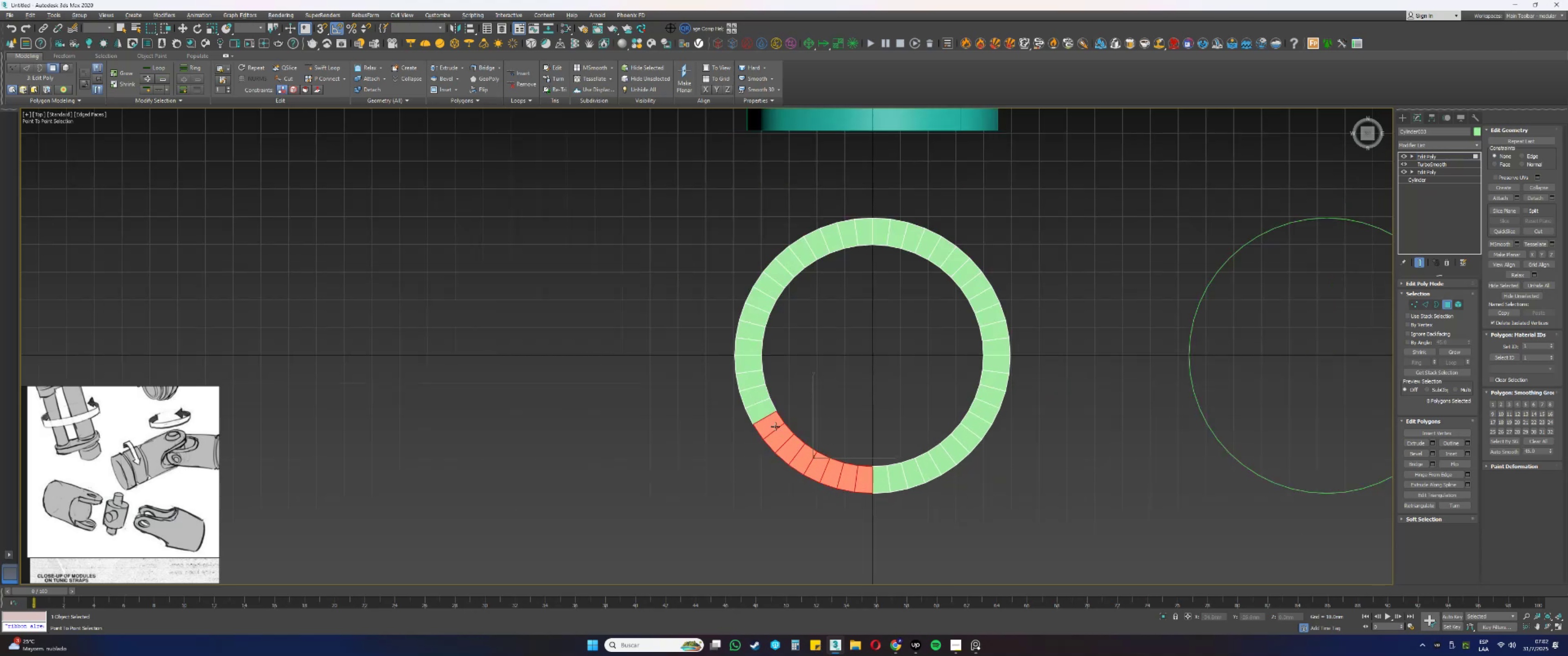 
hold_key(key=ShiftLeft, duration=1.53)
 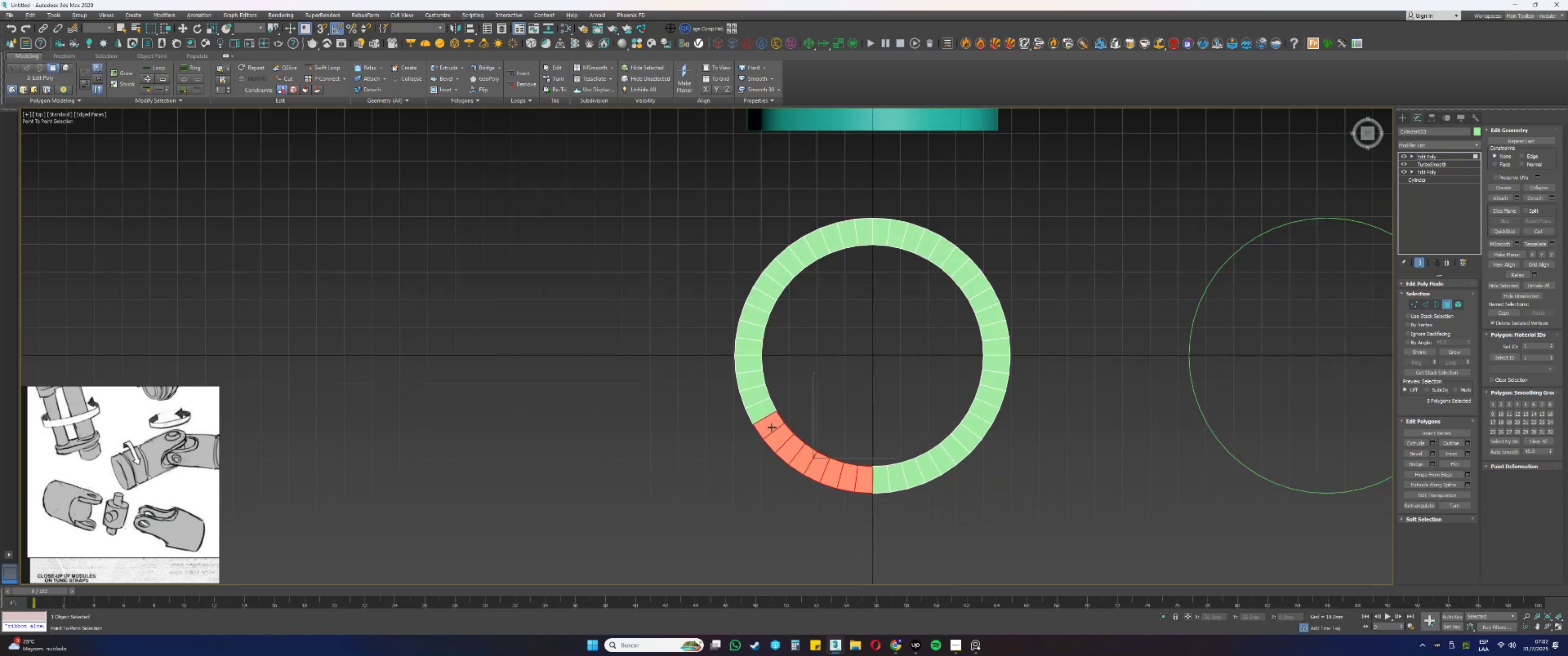 
hold_key(key=ShiftLeft, duration=1.51)
 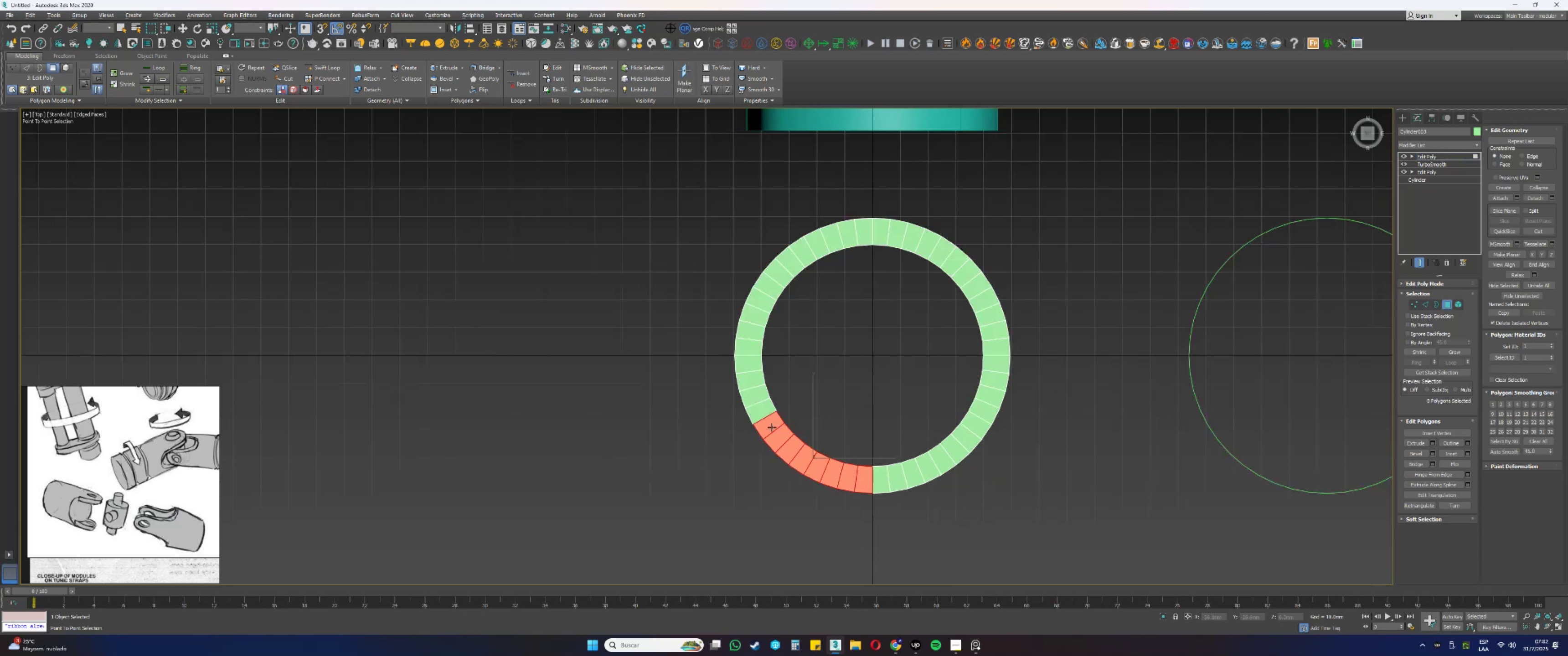 
hold_key(key=ShiftLeft, duration=1.01)
left_click([772, 427])
 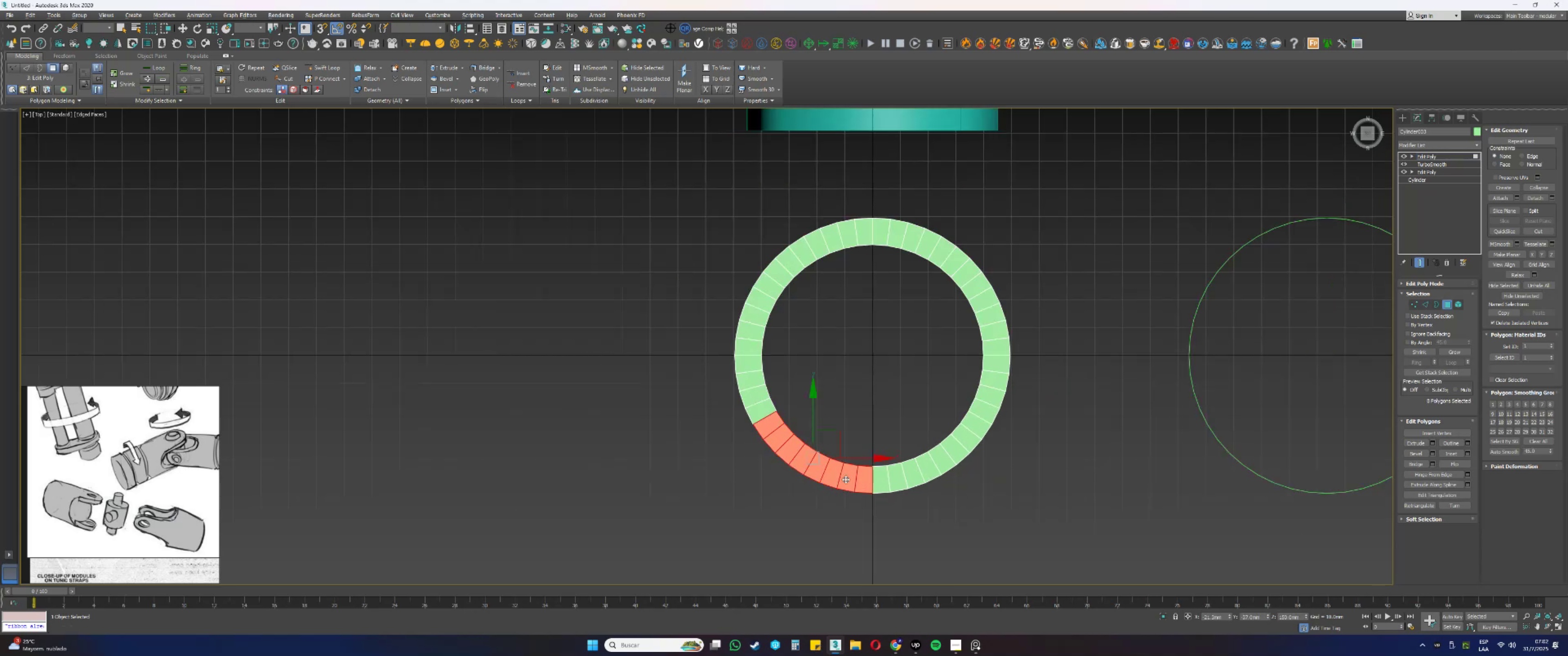 
hold_key(key=ShiftLeft, duration=0.74)
left_click([884, 483])
 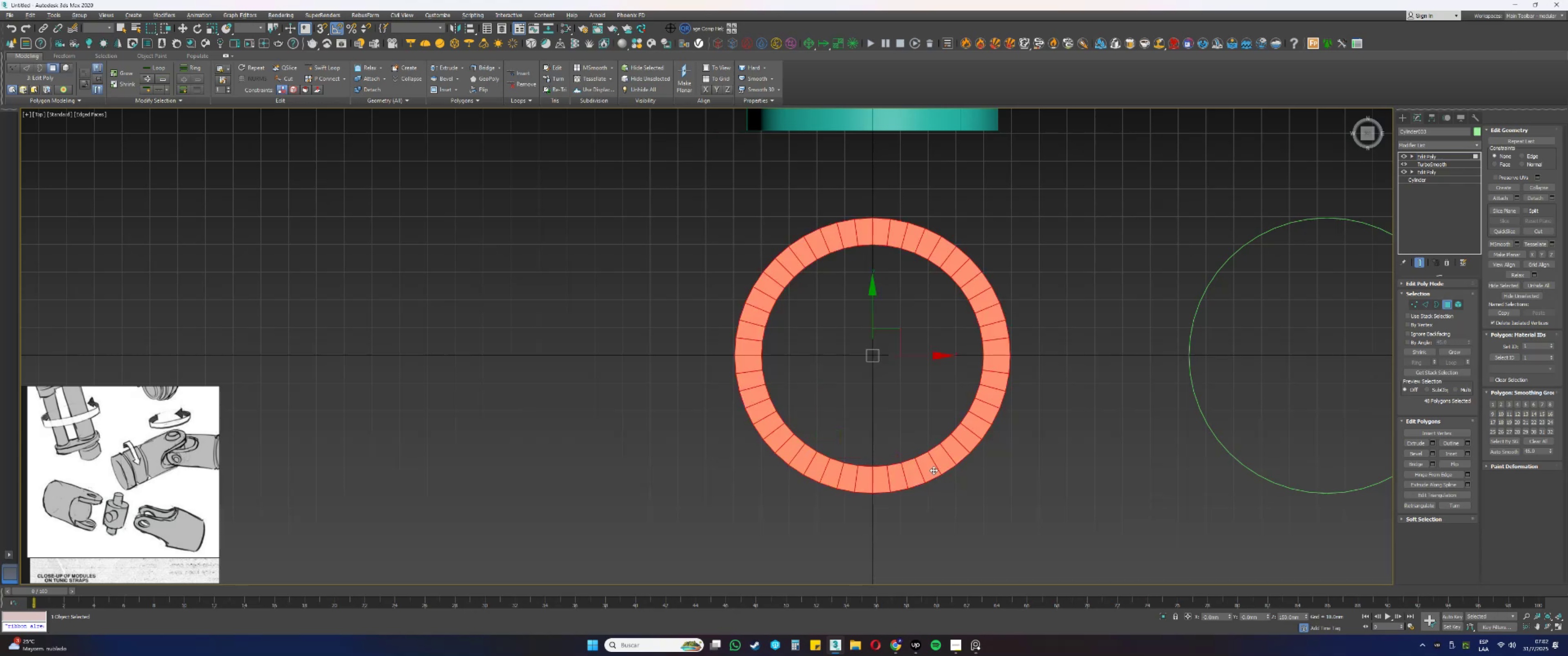 
key(Control+ControlLeft)
 